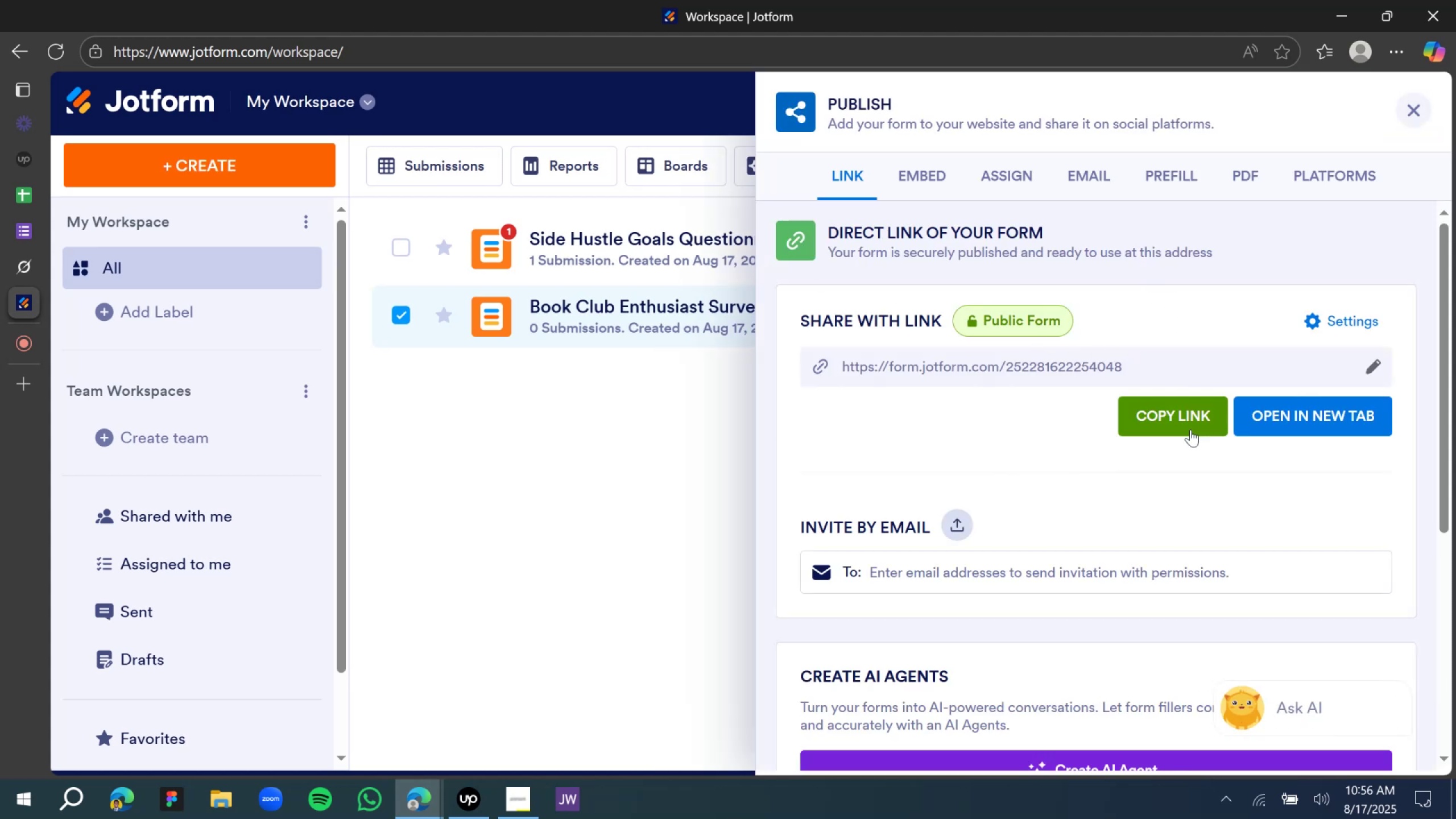 
wait(5.27)
 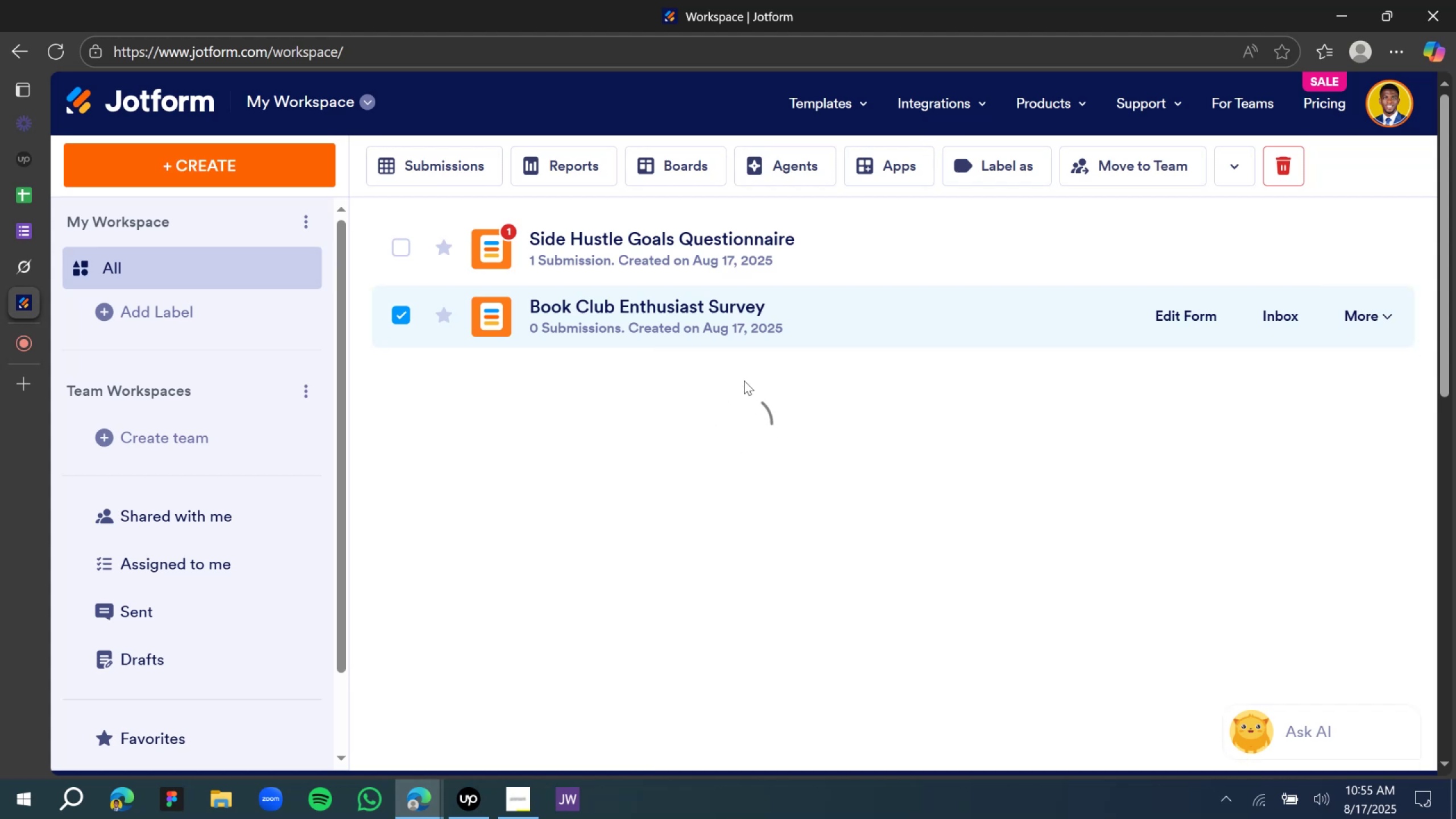 
left_click([1418, 115])
 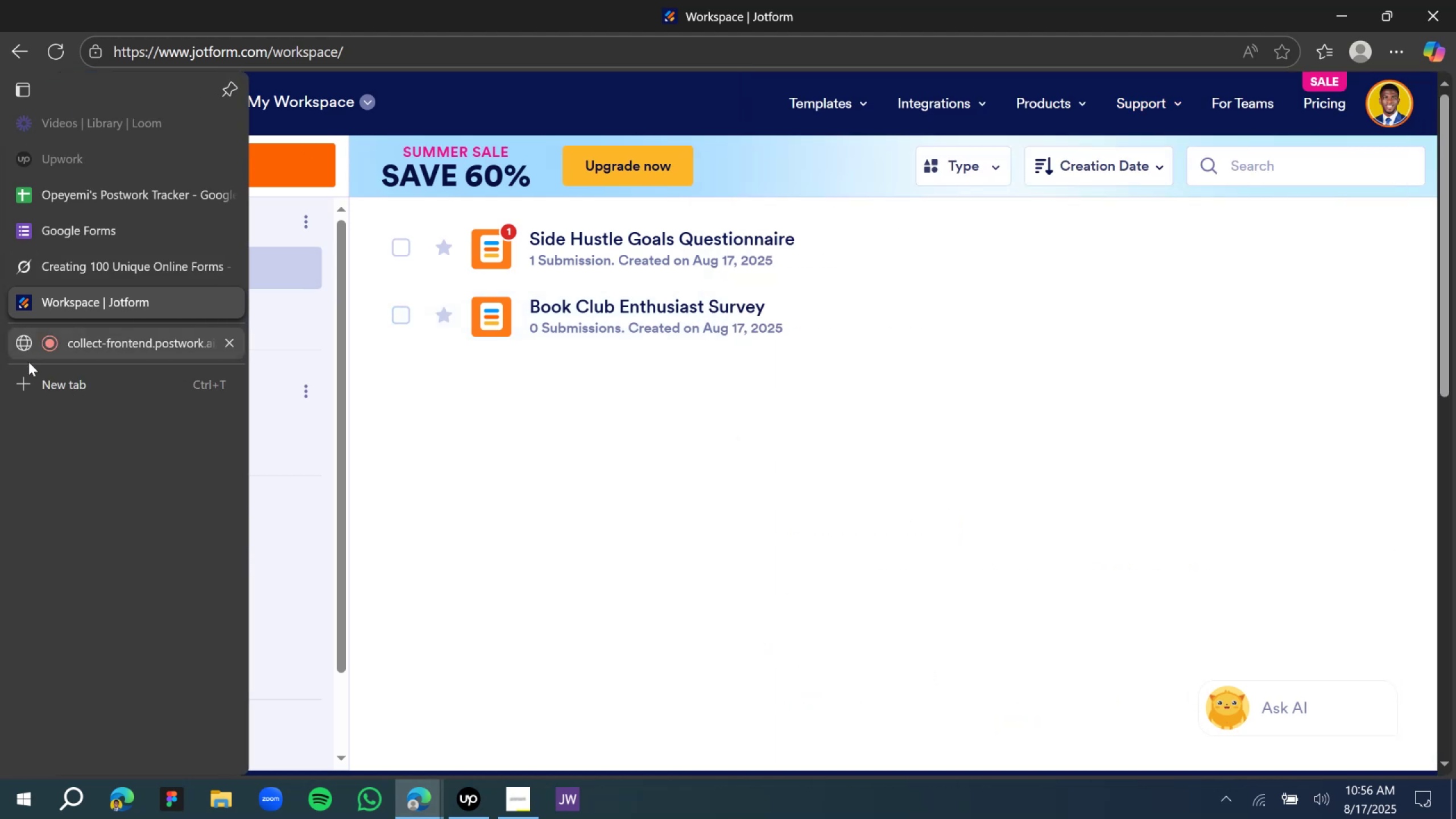 
left_click([35, 383])
 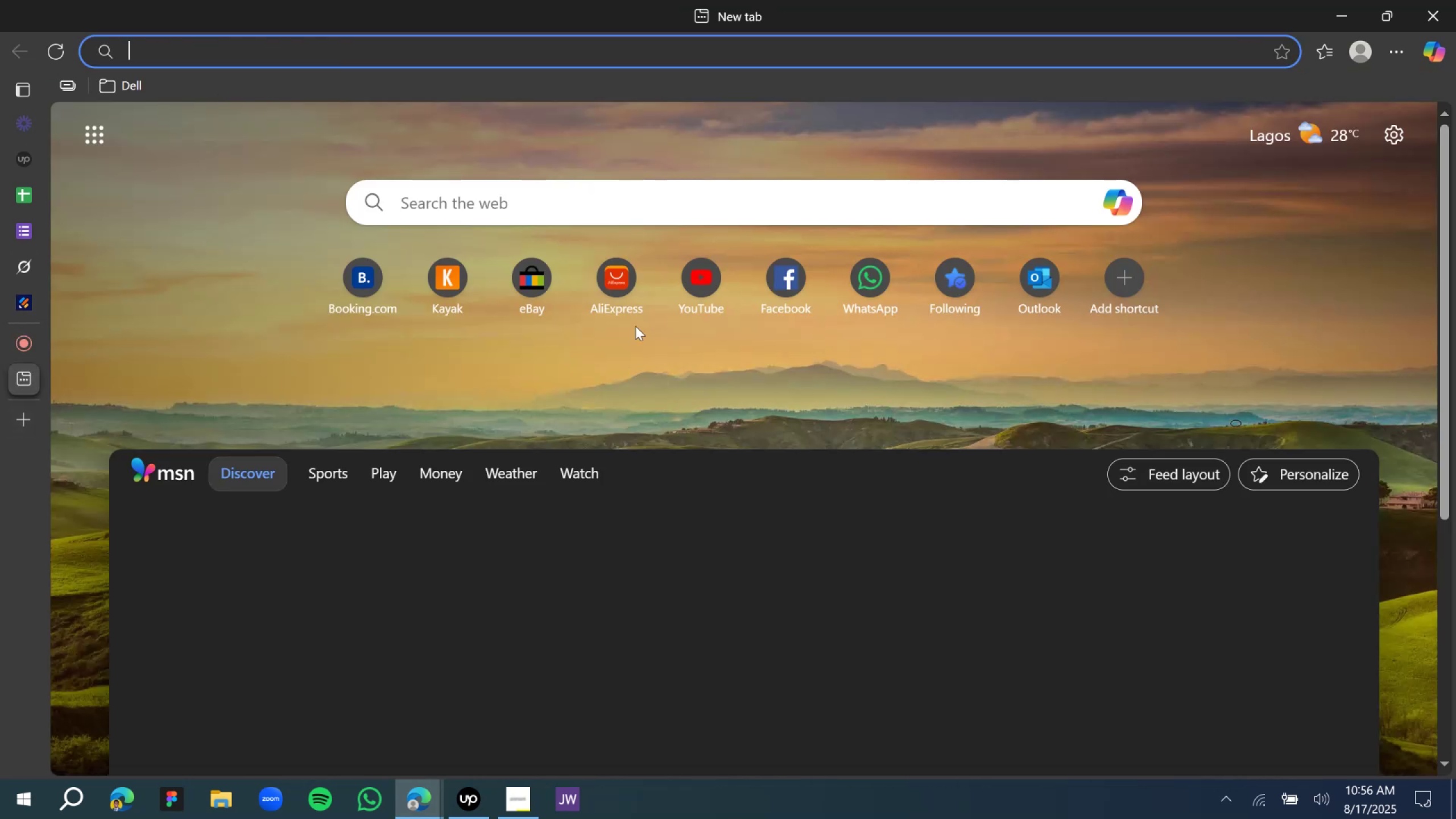 
key(Control+V)
 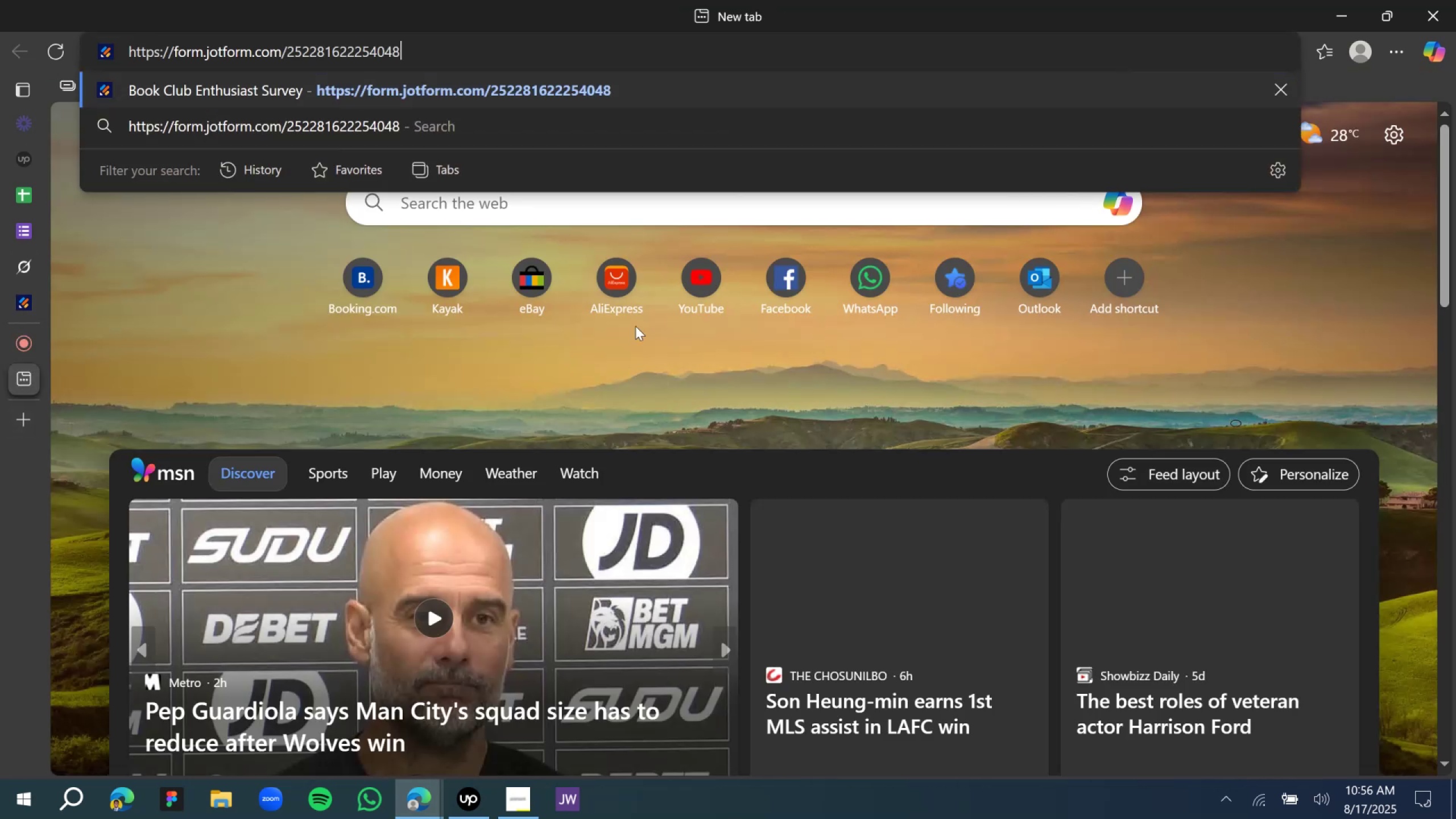 
key(Enter)
 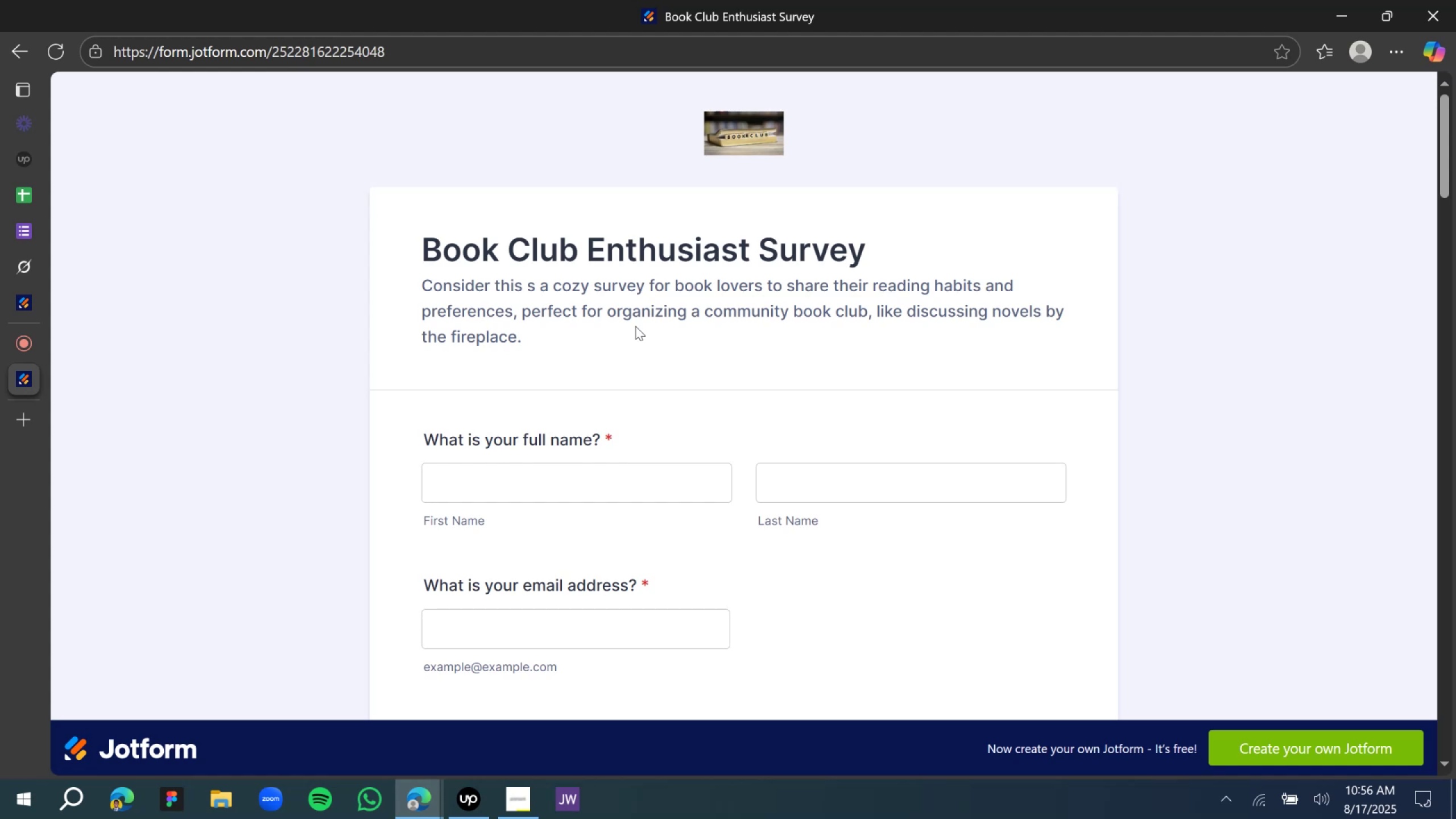 
wait(14.69)
 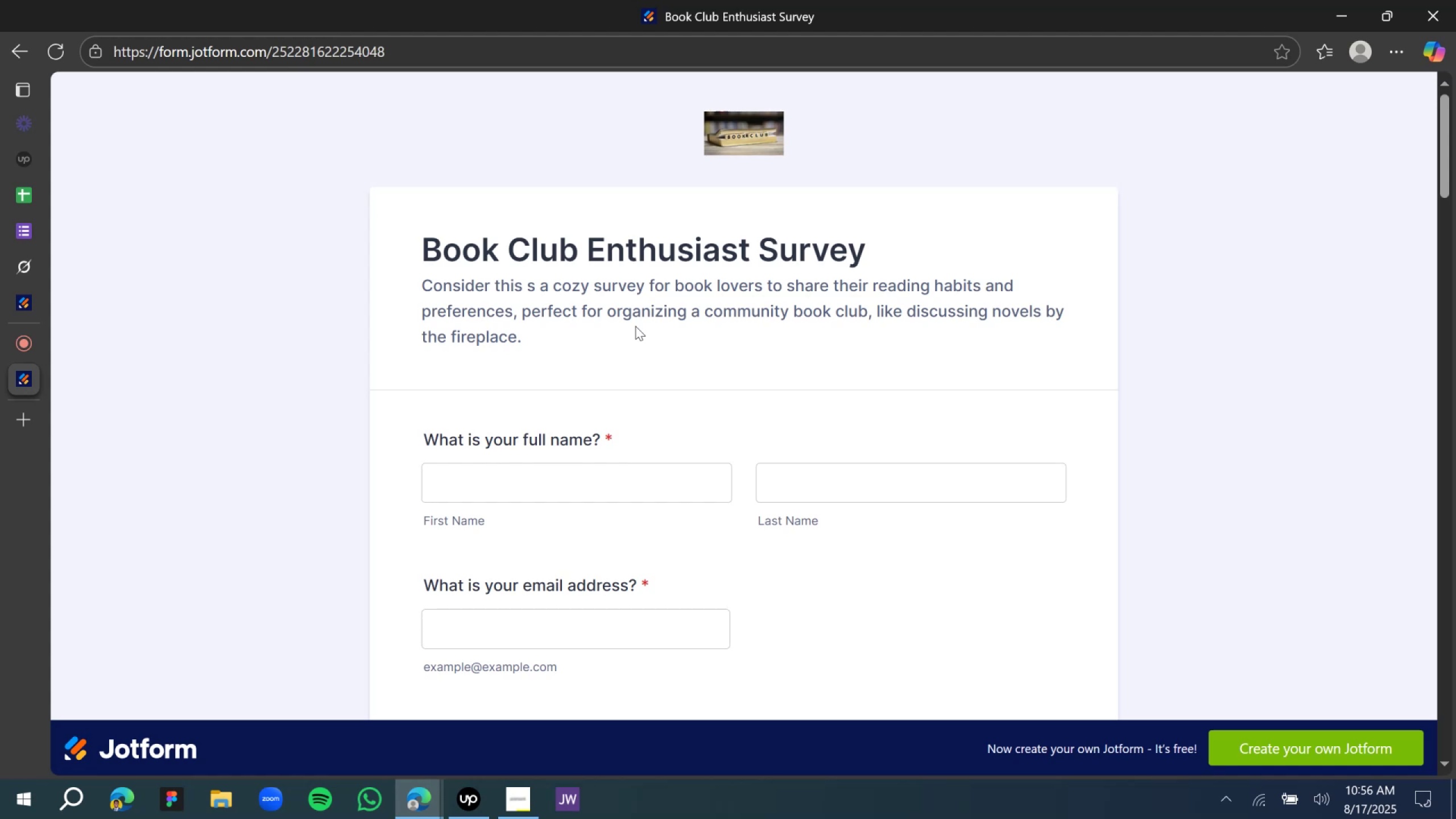 
scroll: coordinate [635, 326], scroll_direction: down, amount: 2.0
 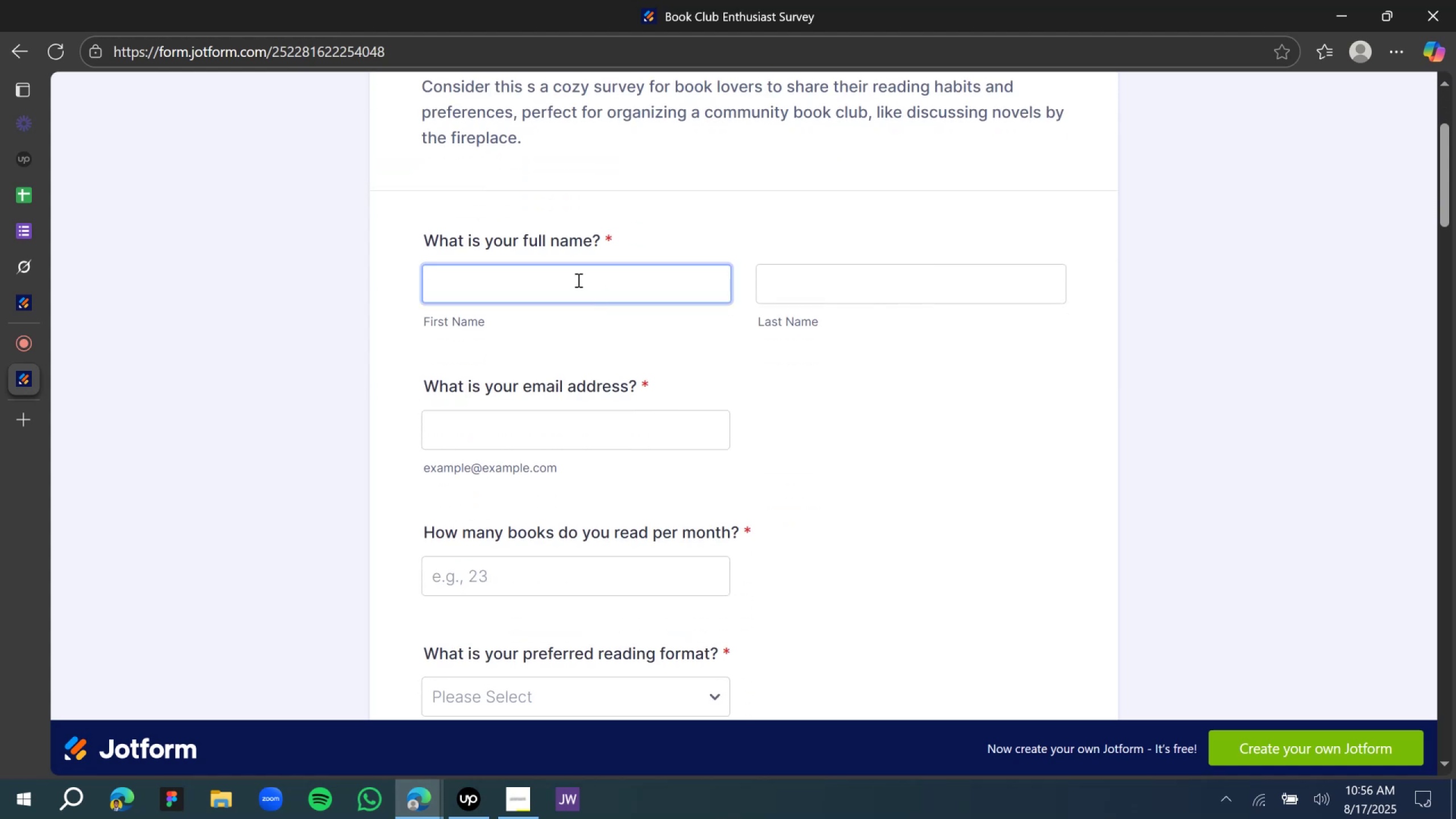 
scroll: coordinate [578, 279], scroll_direction: up, amount: 4.0
 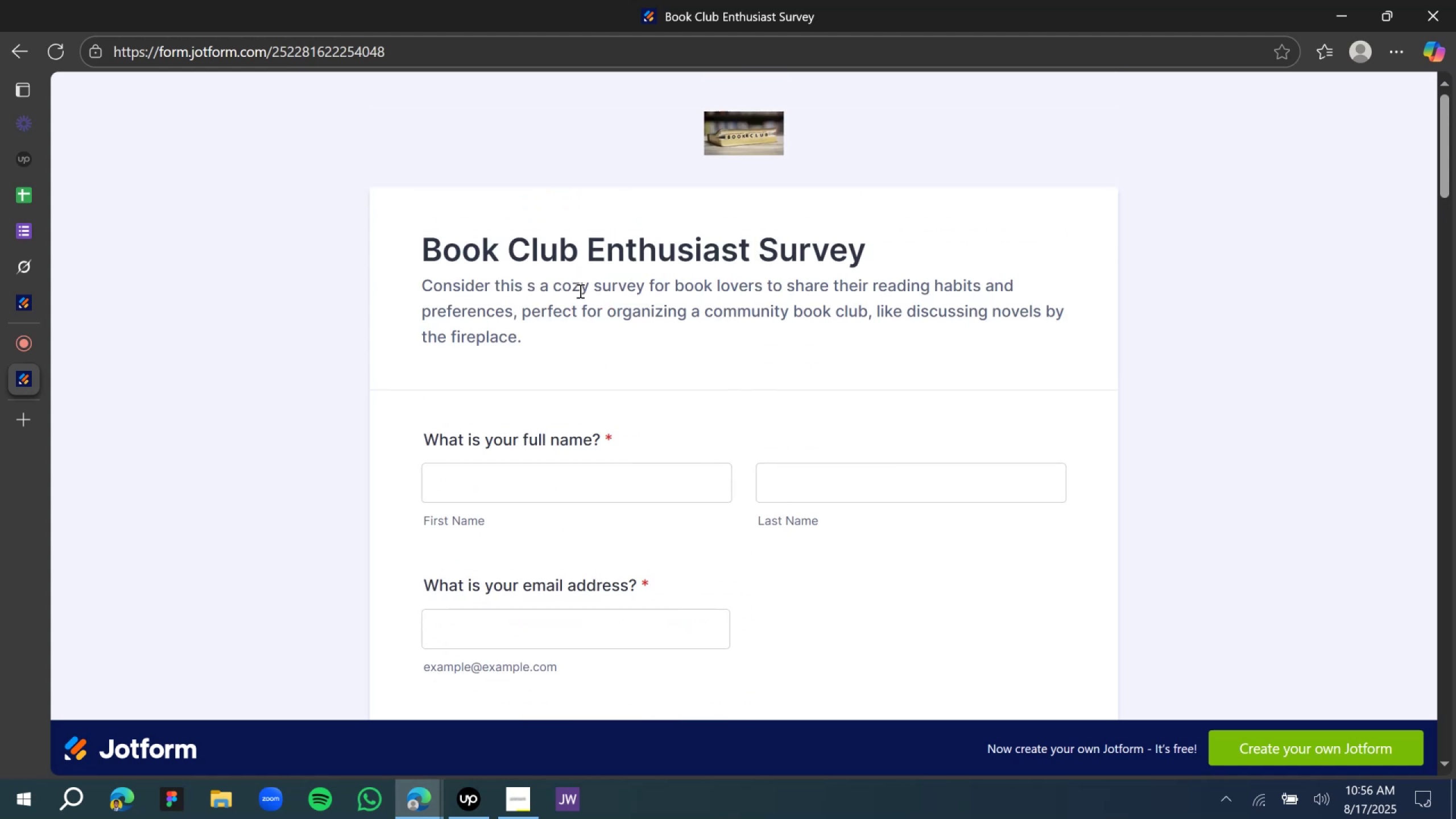 
scroll: coordinate [579, 299], scroll_direction: down, amount: 1.0
 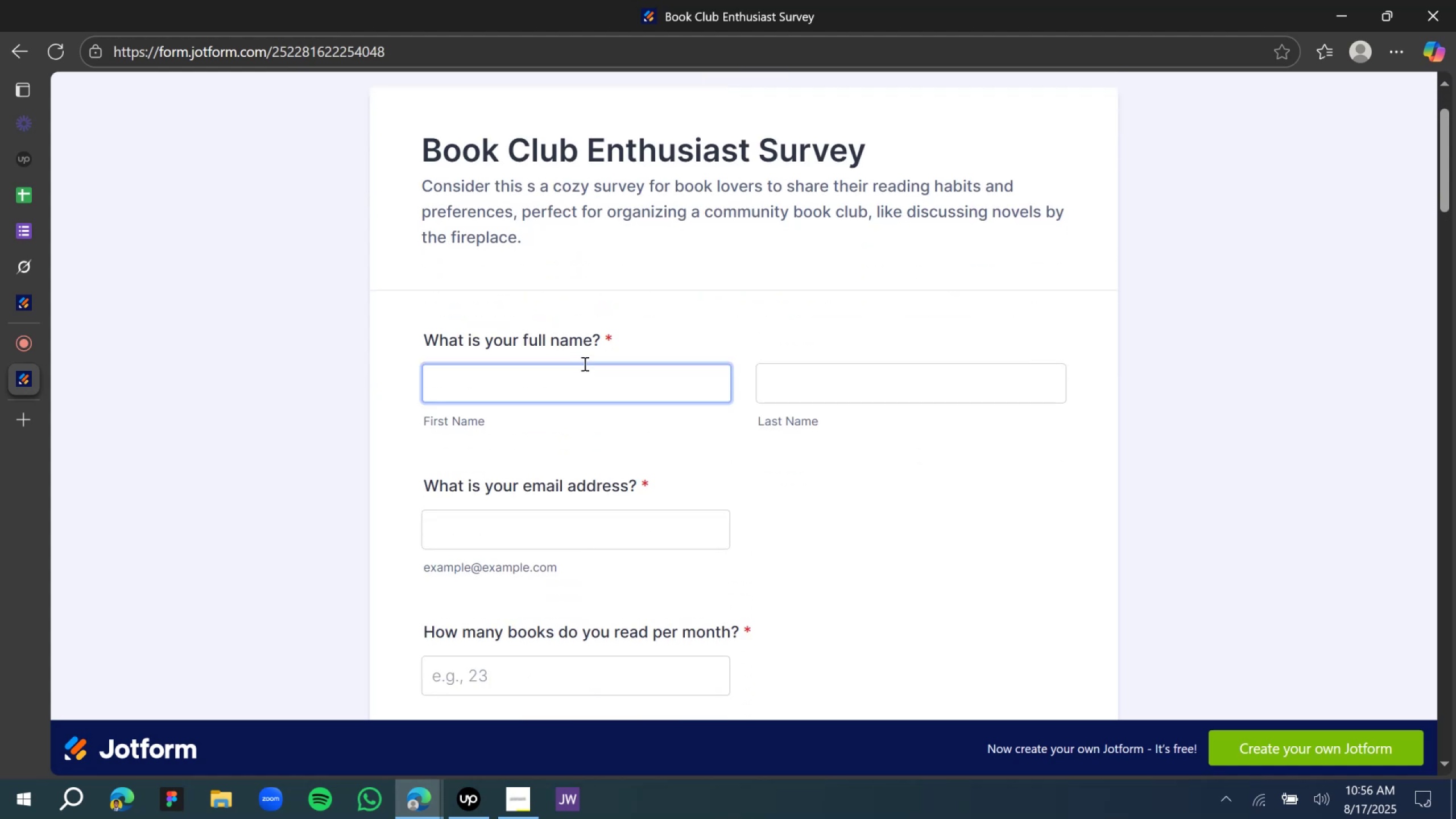 
left_click([584, 363])
 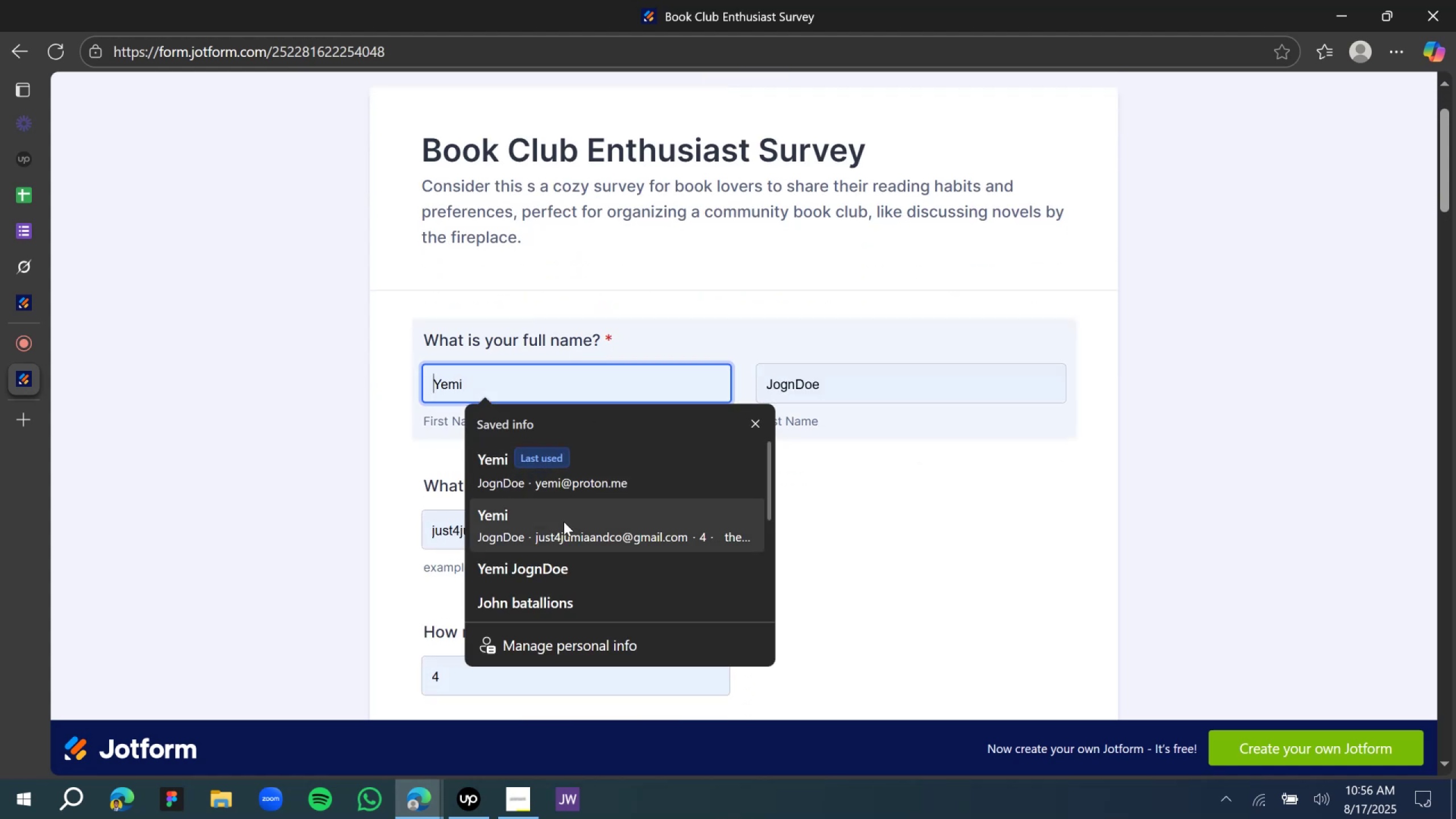 
left_click([564, 522])
 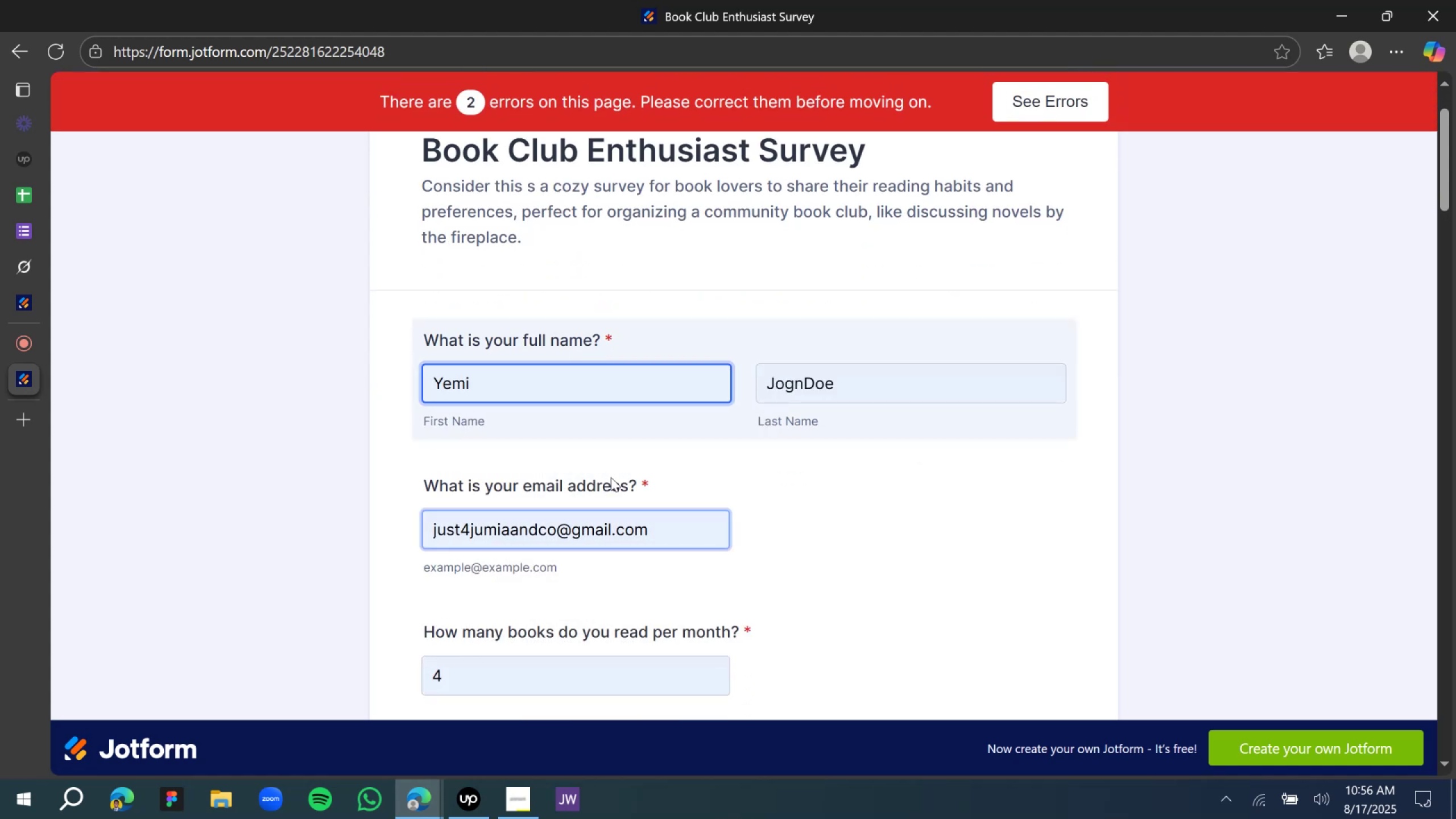 
scroll: coordinate [720, 499], scroll_direction: down, amount: 4.0
 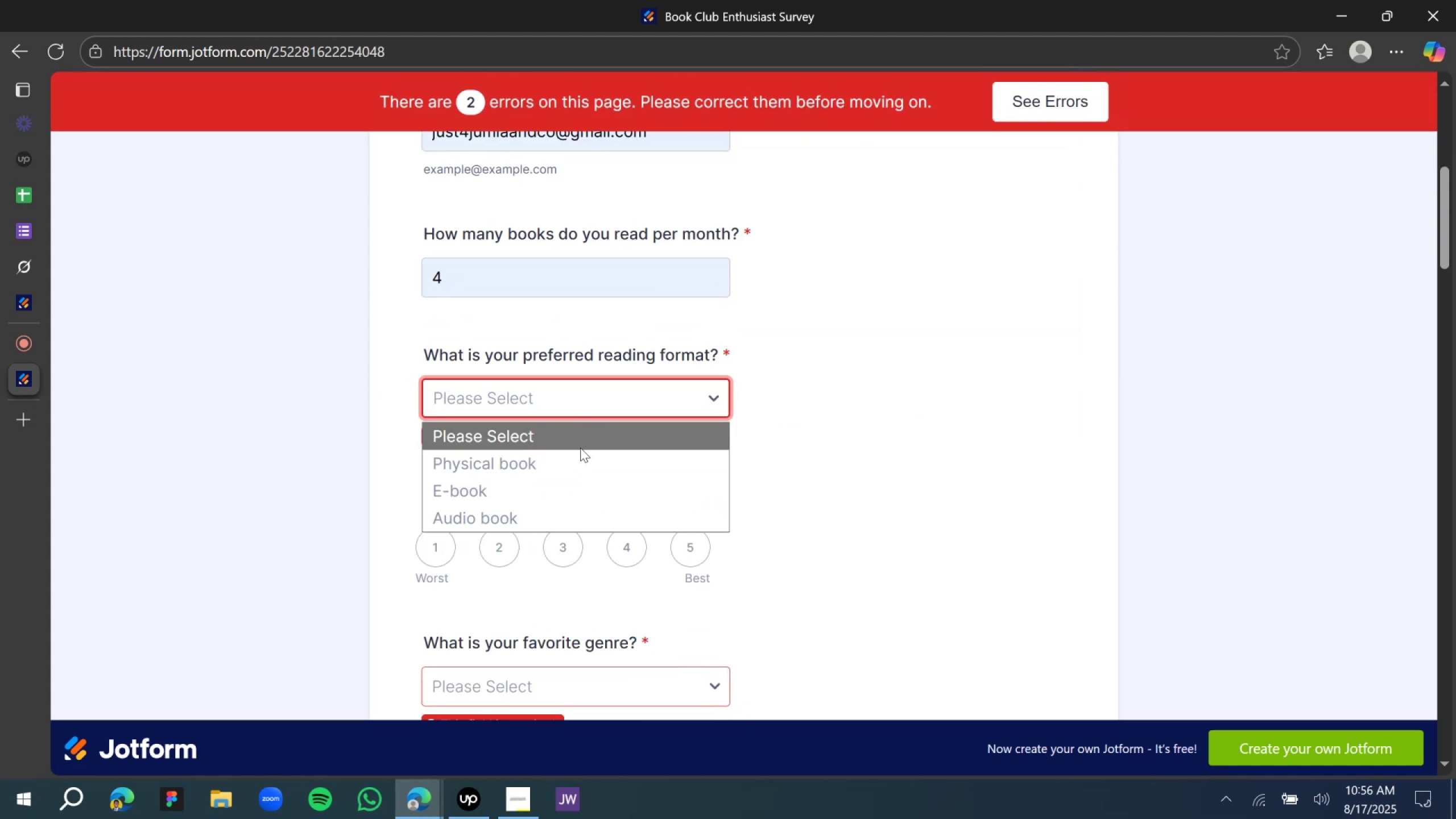 
left_click([574, 465])
 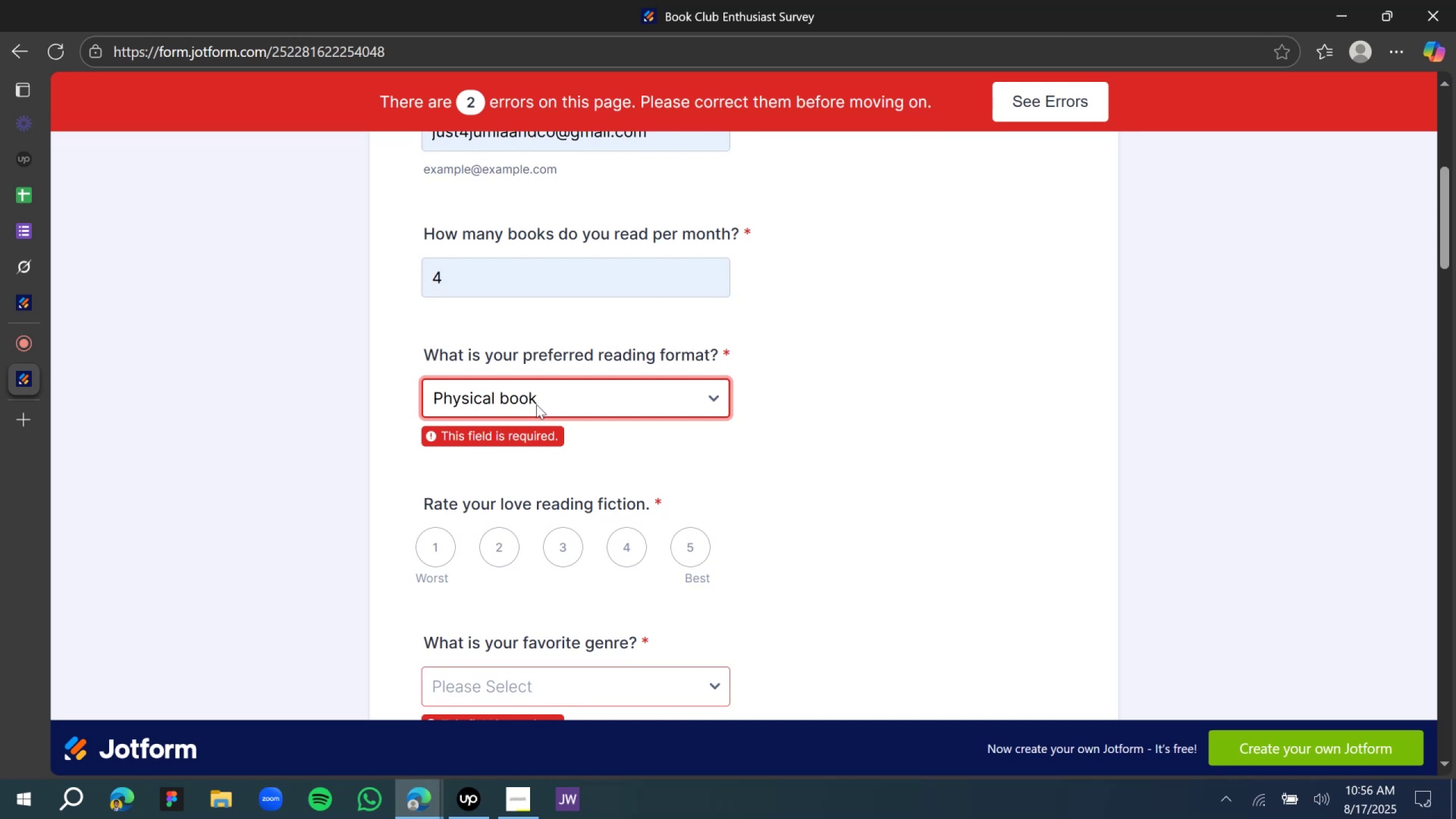 
wait(16.98)
 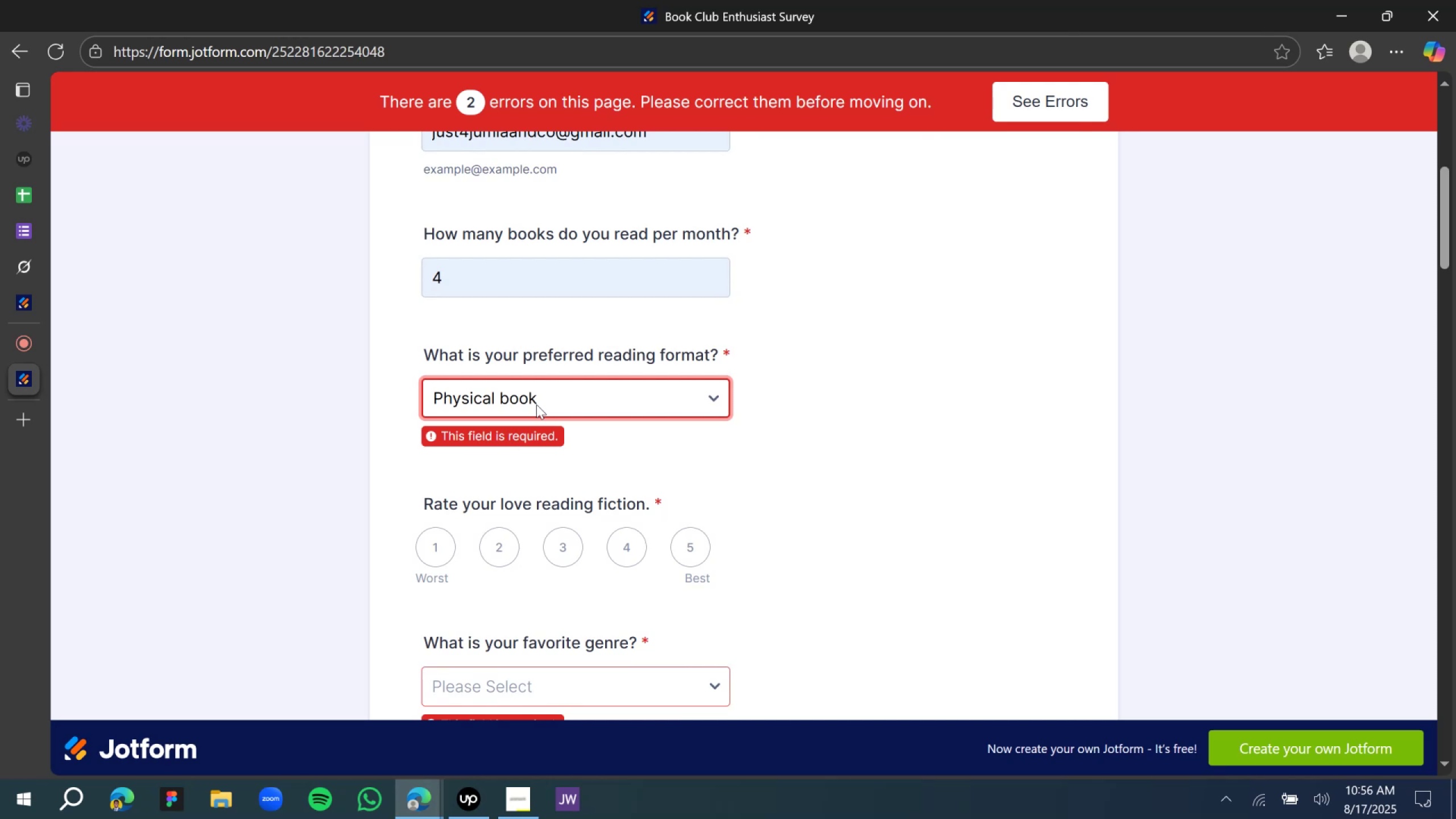 
scroll: coordinate [648, 375], scroll_direction: down, amount: 3.0
 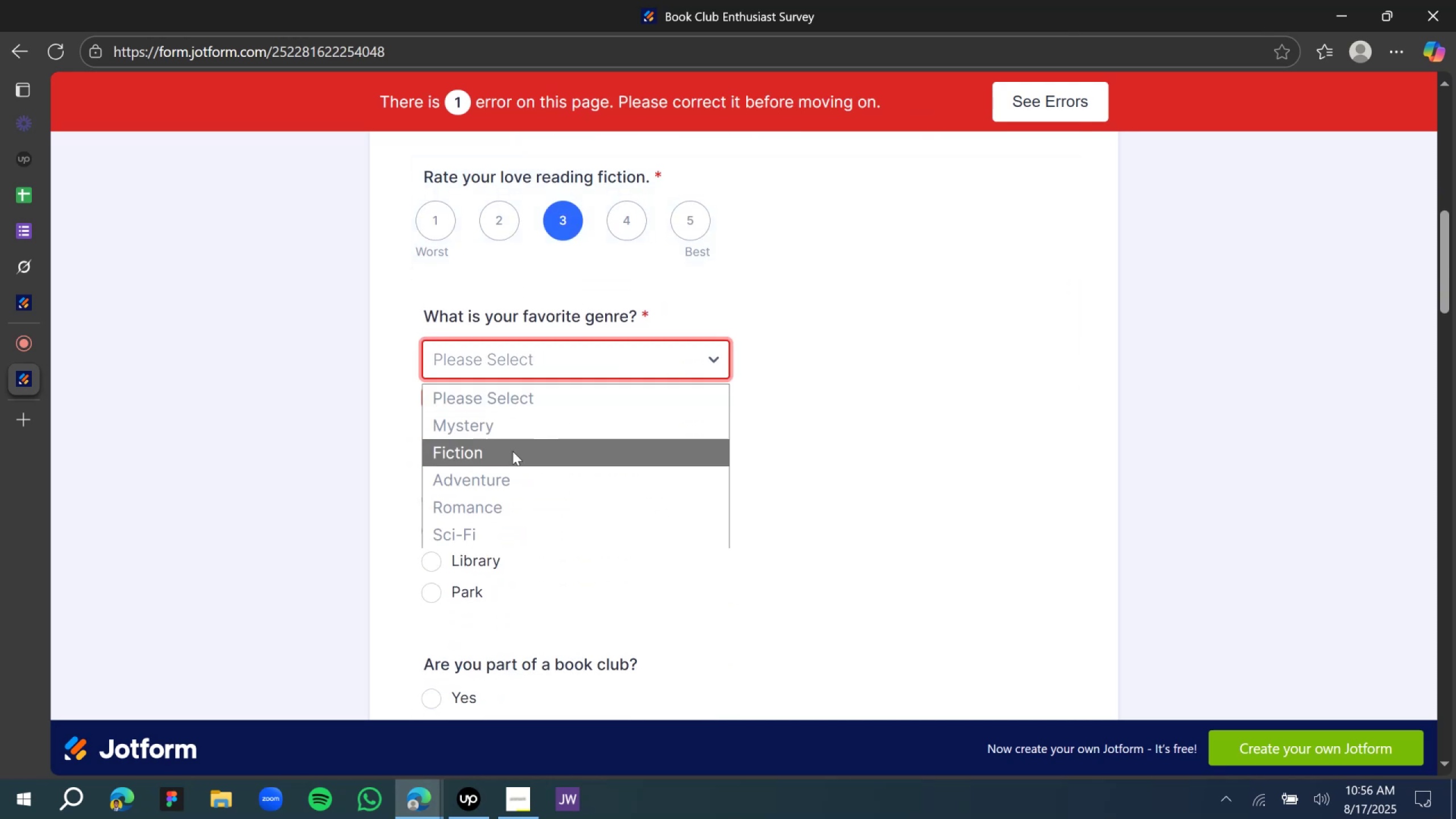 
left_click([510, 453])
 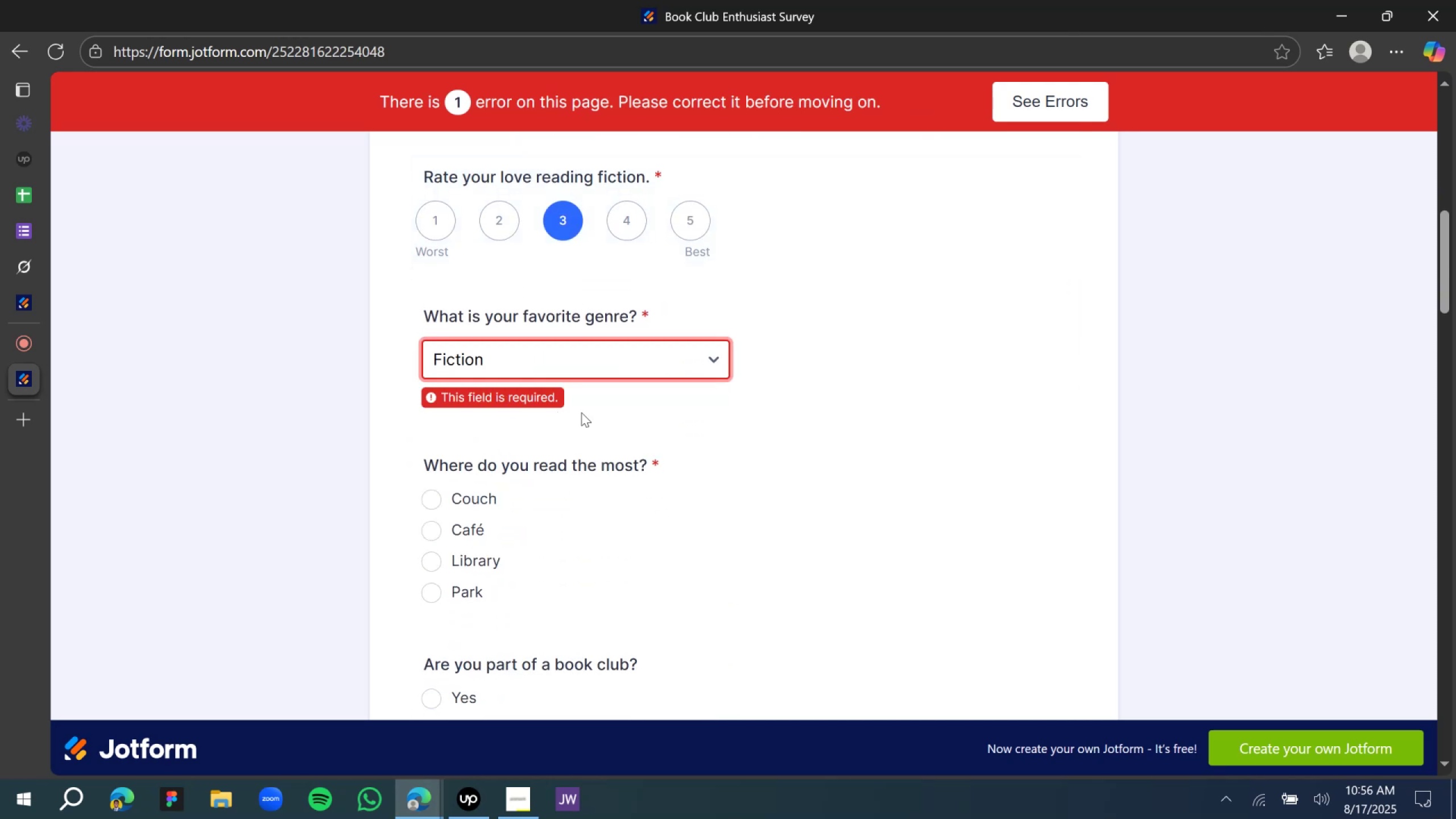 
left_click([585, 413])
 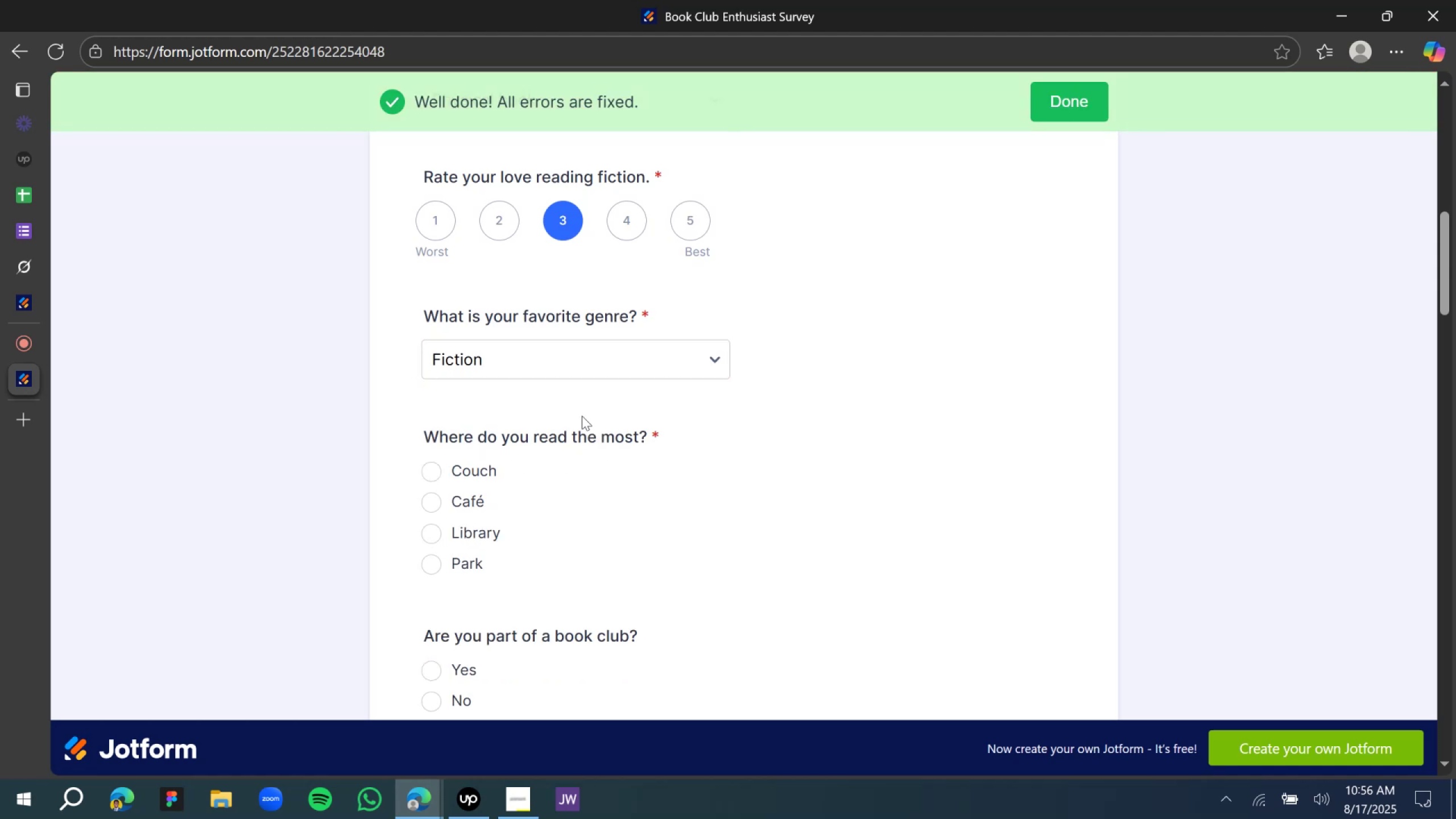 
scroll: coordinate [566, 430], scroll_direction: down, amount: 2.0
 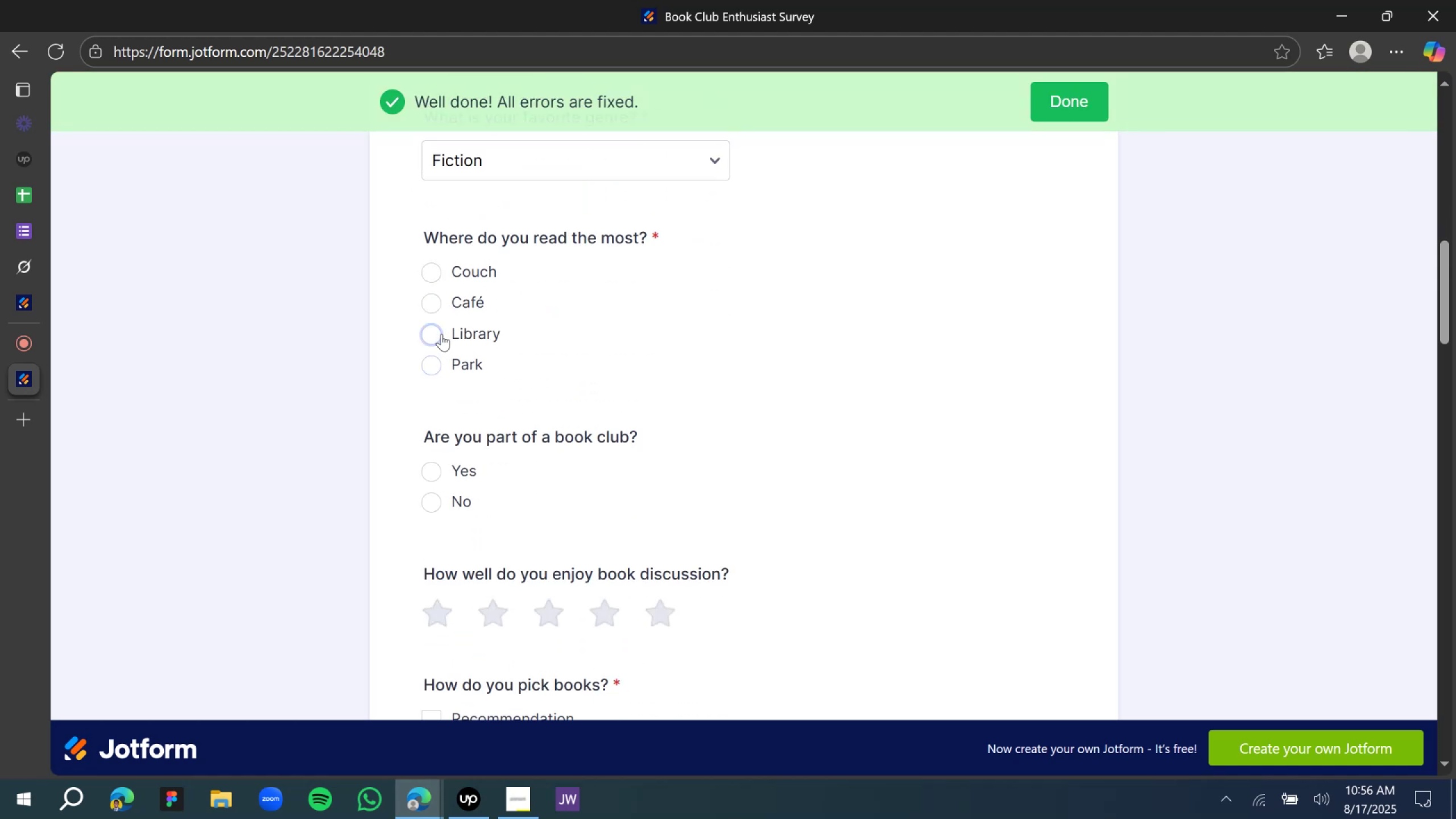 
left_click([441, 334])
 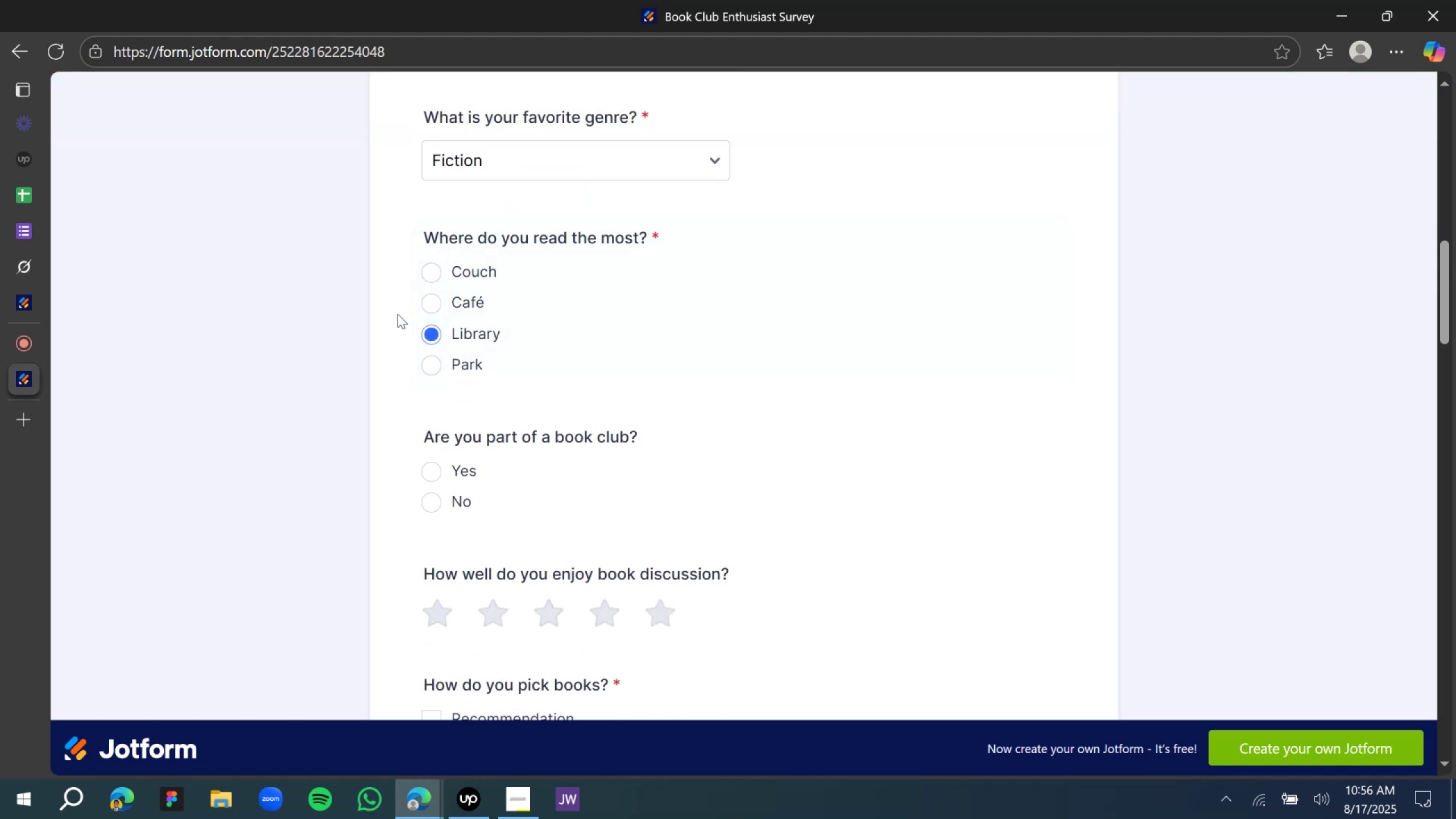 
scroll: coordinate [398, 349], scroll_direction: down, amount: 1.0
 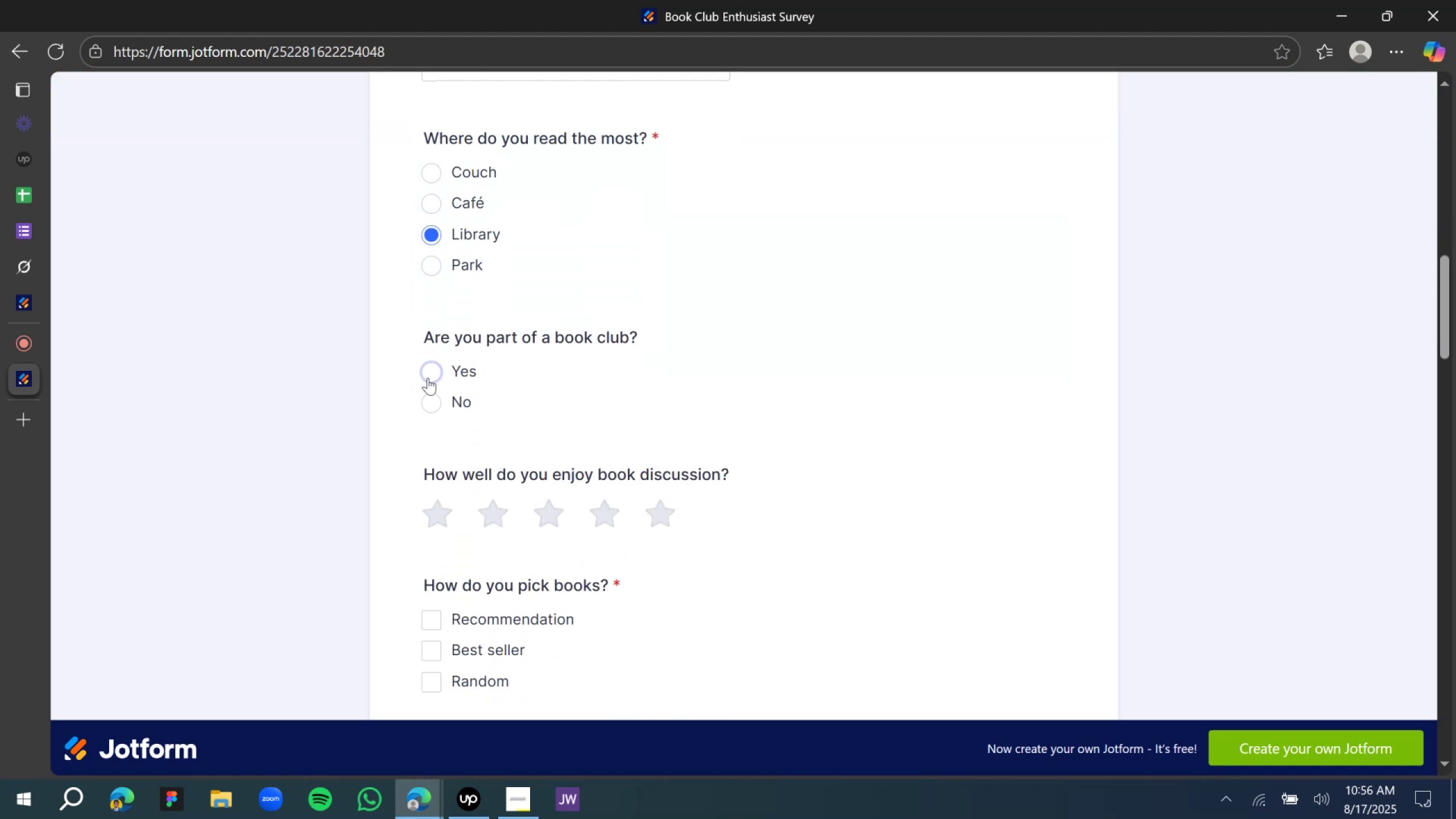 
left_click([428, 377])
 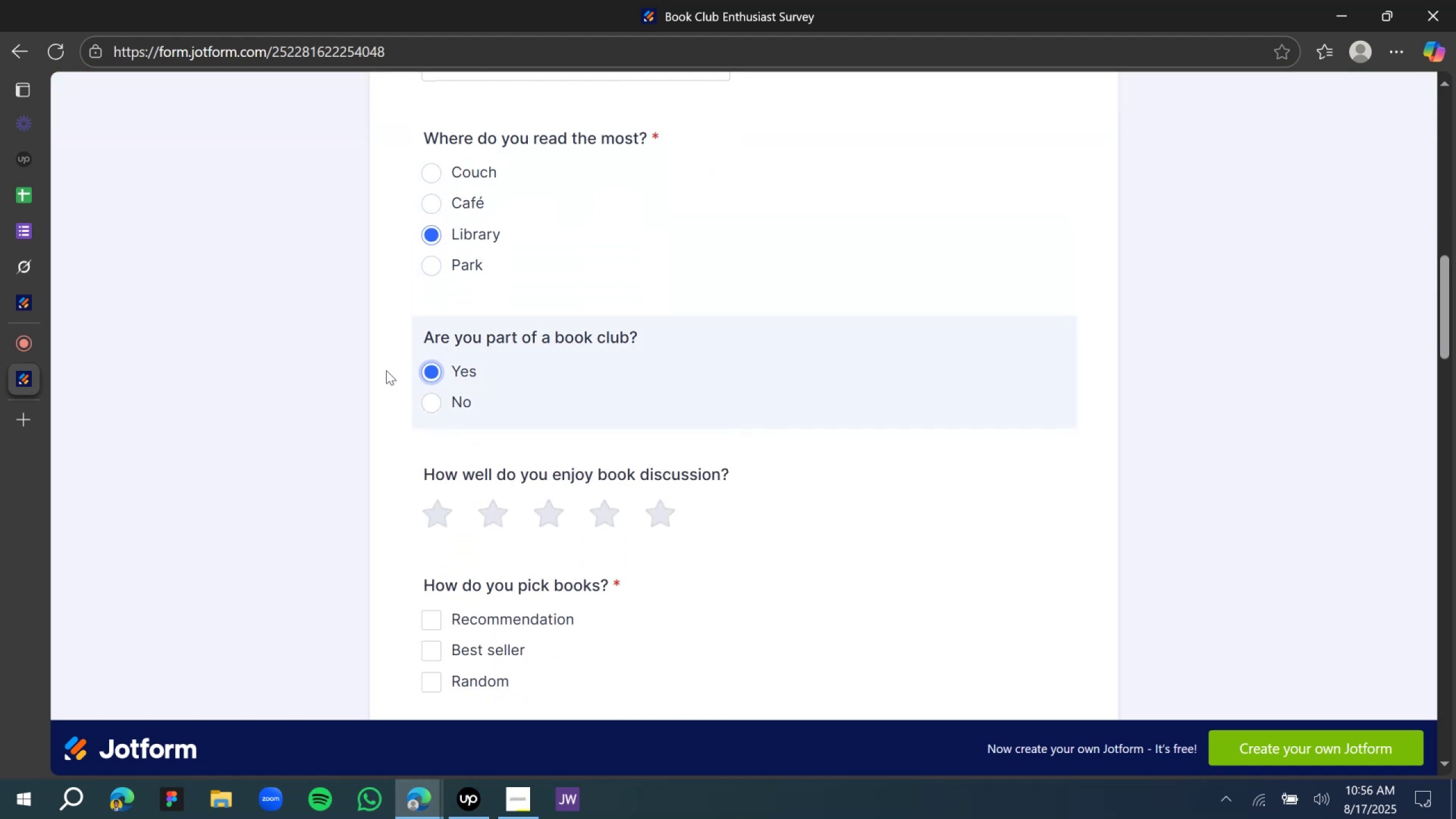 
left_click([386, 370])
 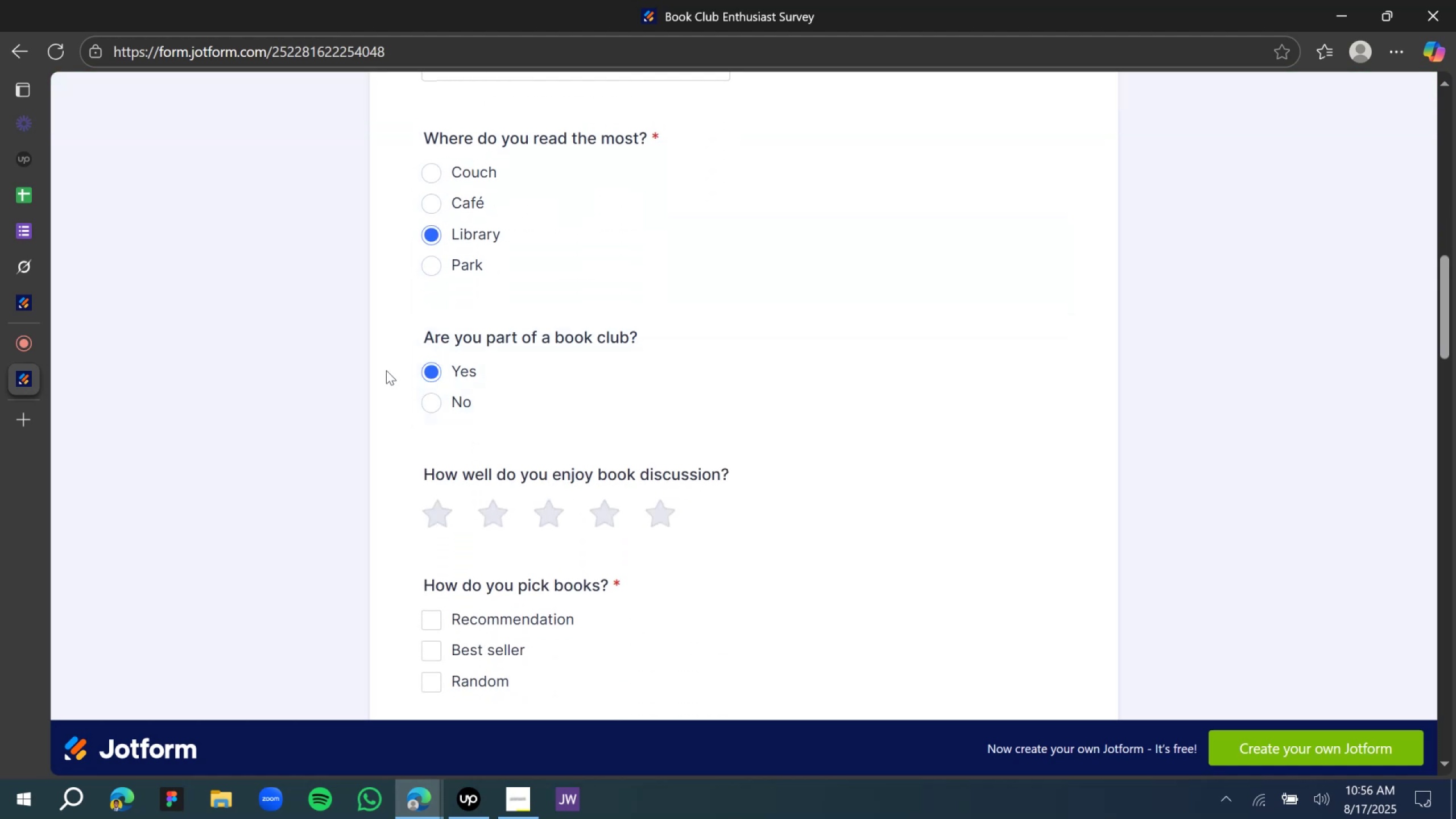 
scroll: coordinate [386, 370], scroll_direction: down, amount: 1.0
 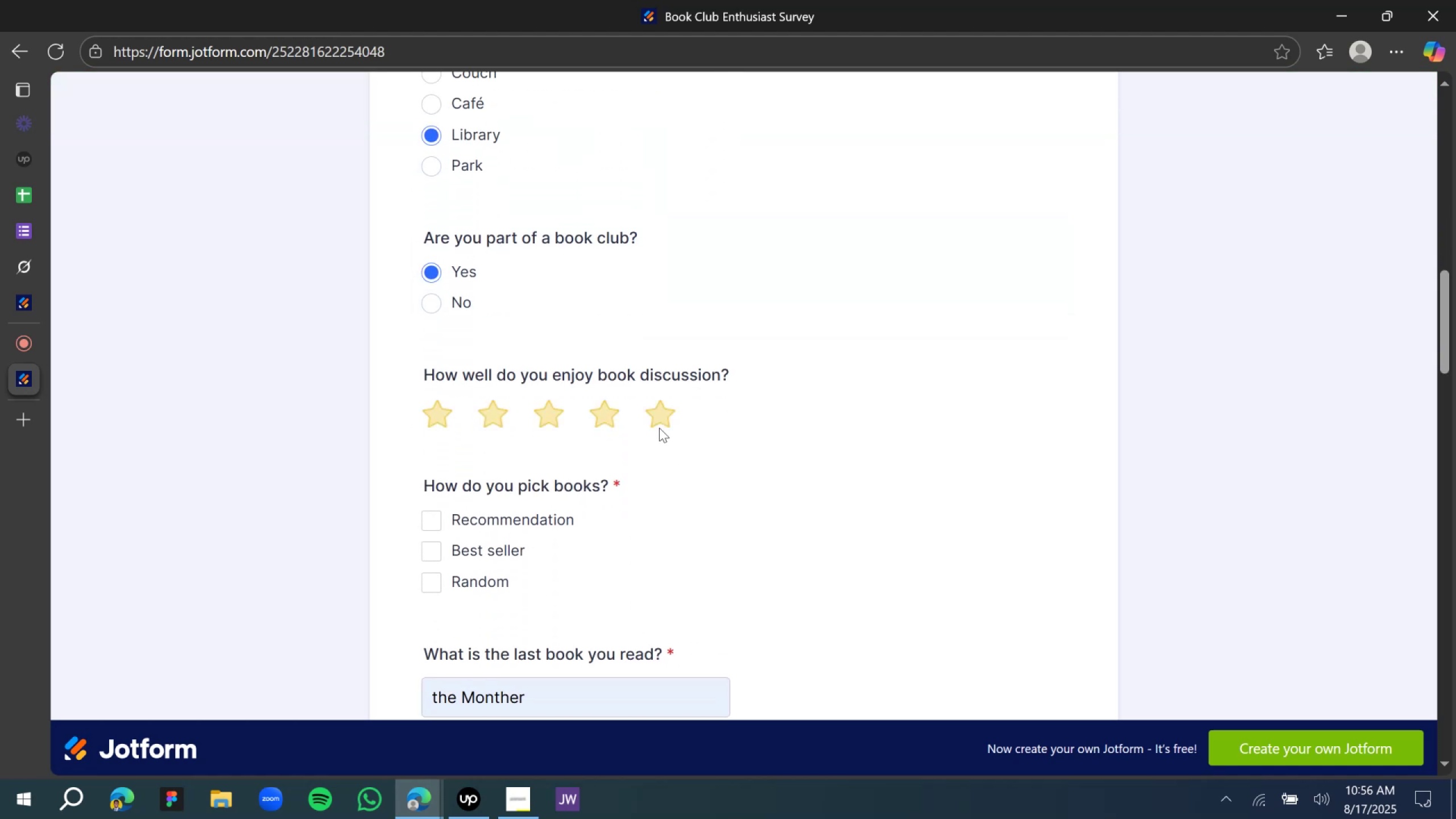 
left_click([650, 421])
 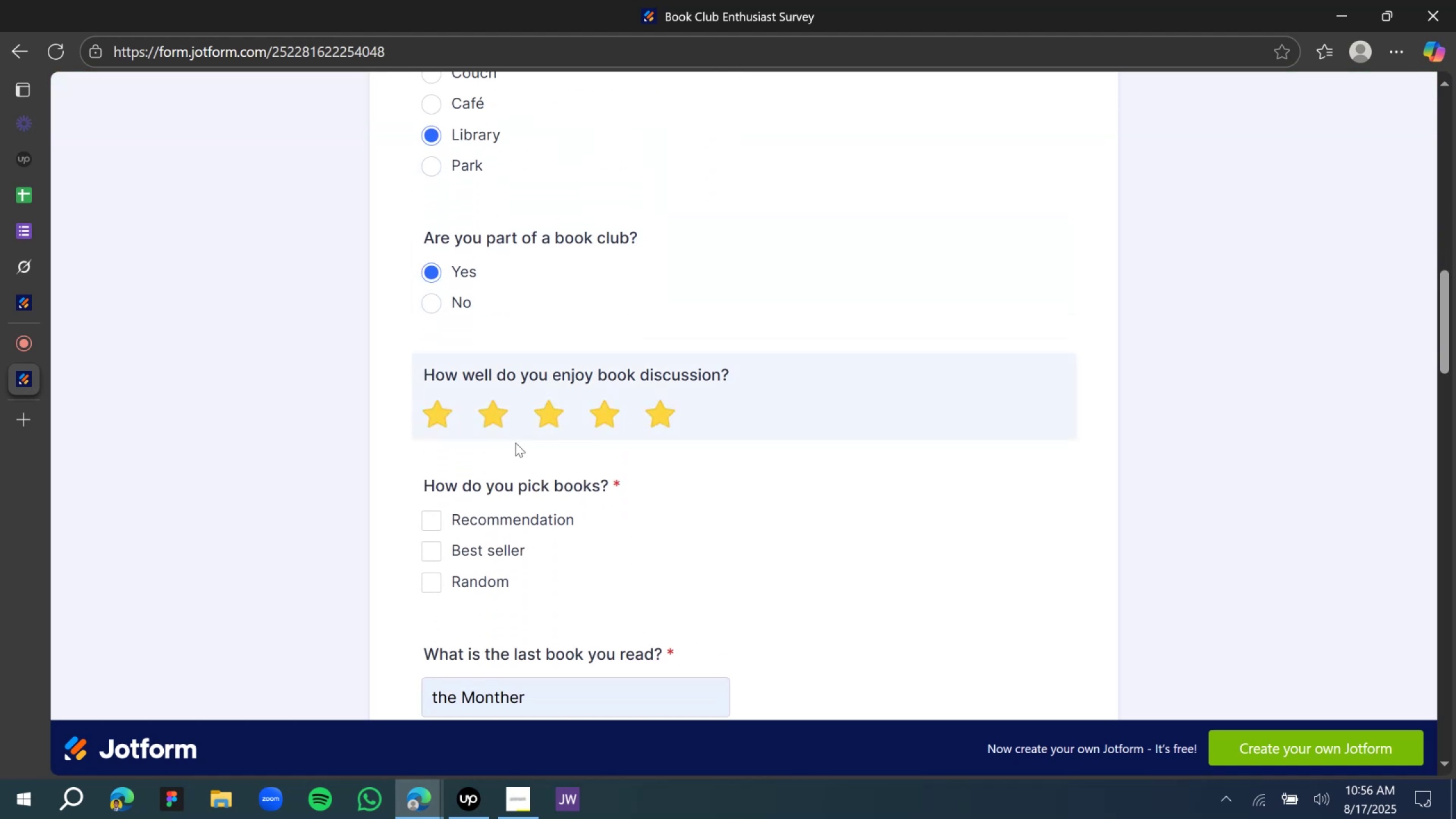 
scroll: coordinate [477, 457], scroll_direction: down, amount: 2.0
 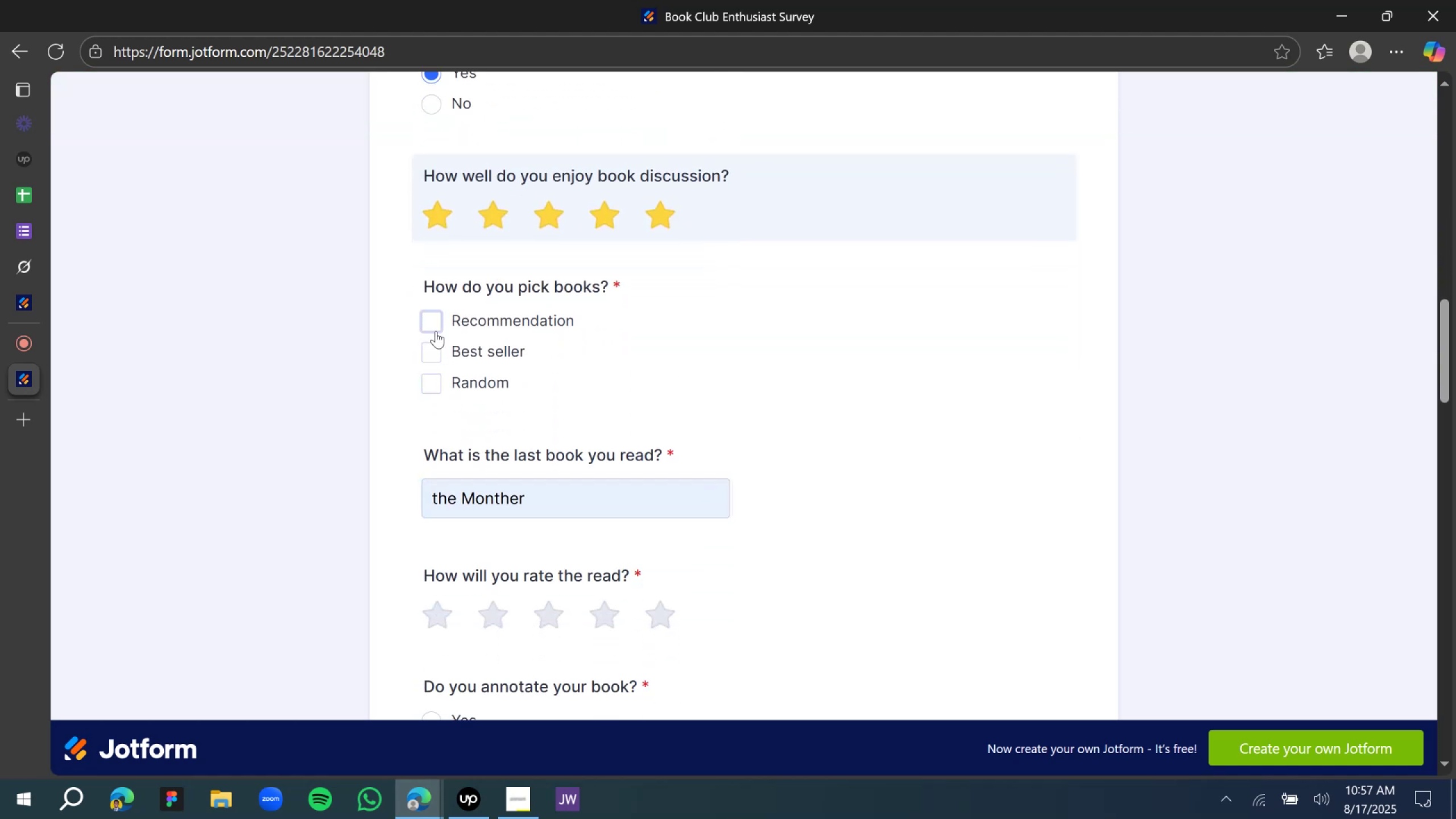 
left_click([436, 330])
 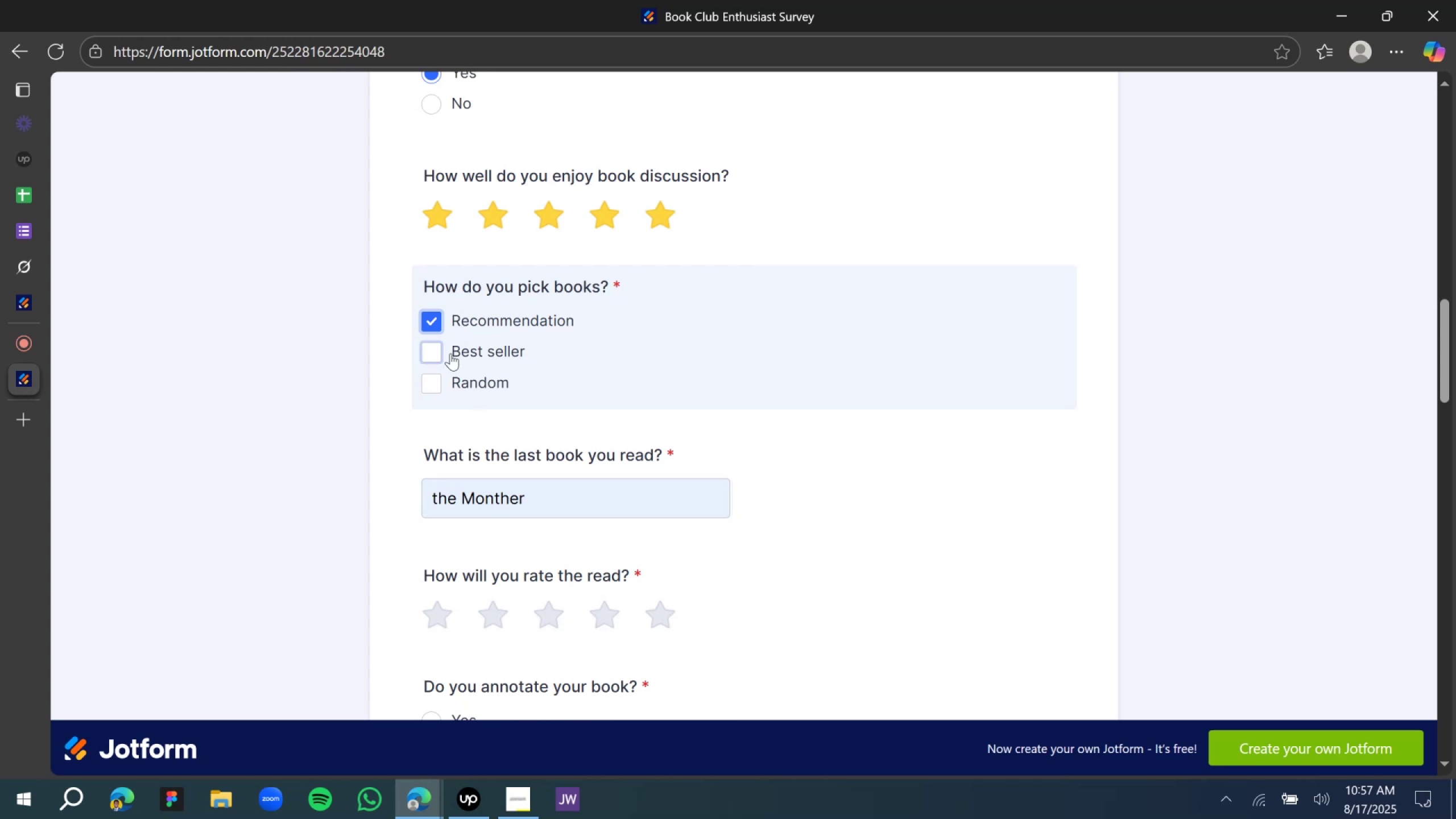 
scroll: coordinate [584, 494], scroll_direction: down, amount: 4.0
 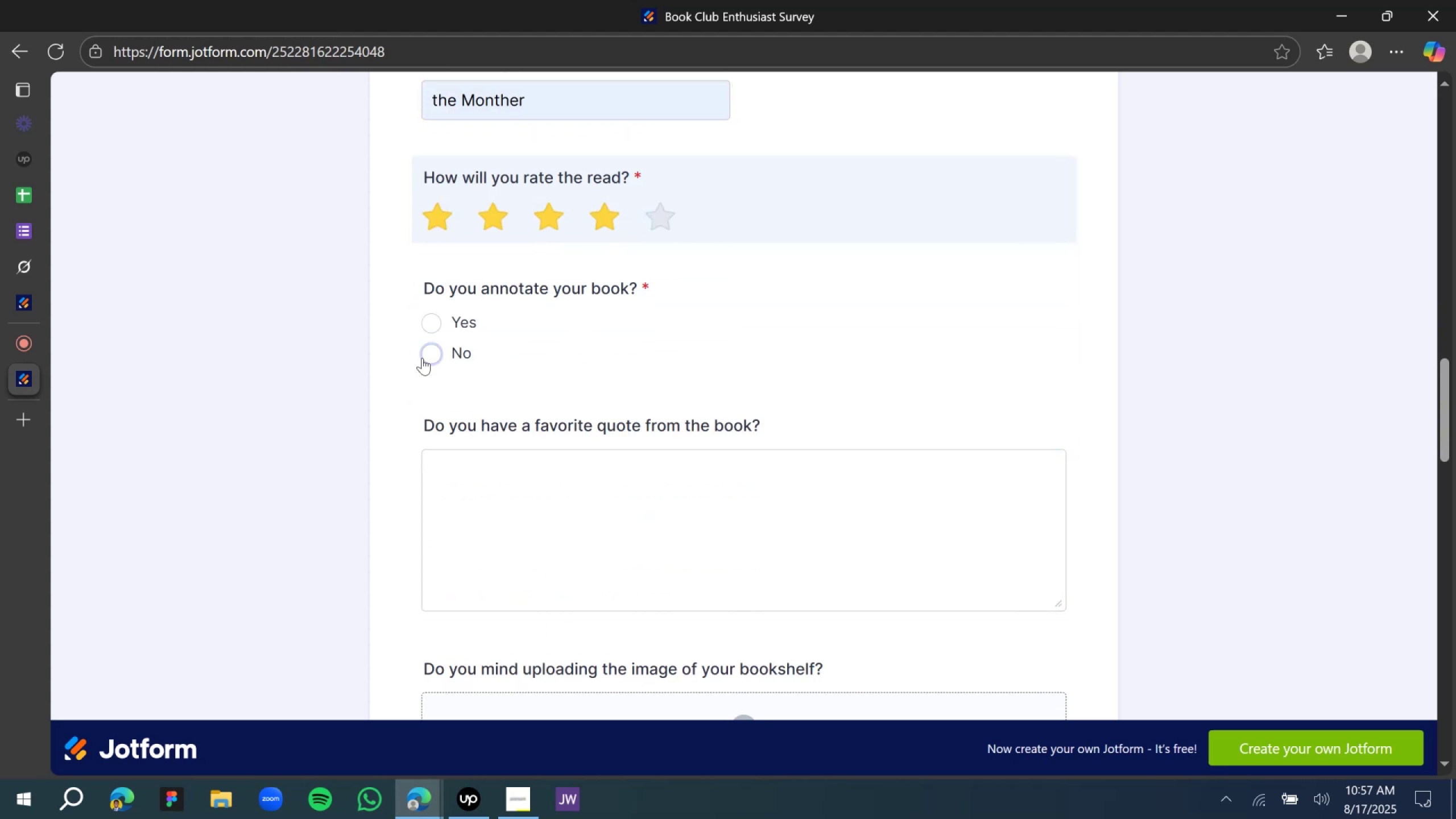 
left_click([428, 361])
 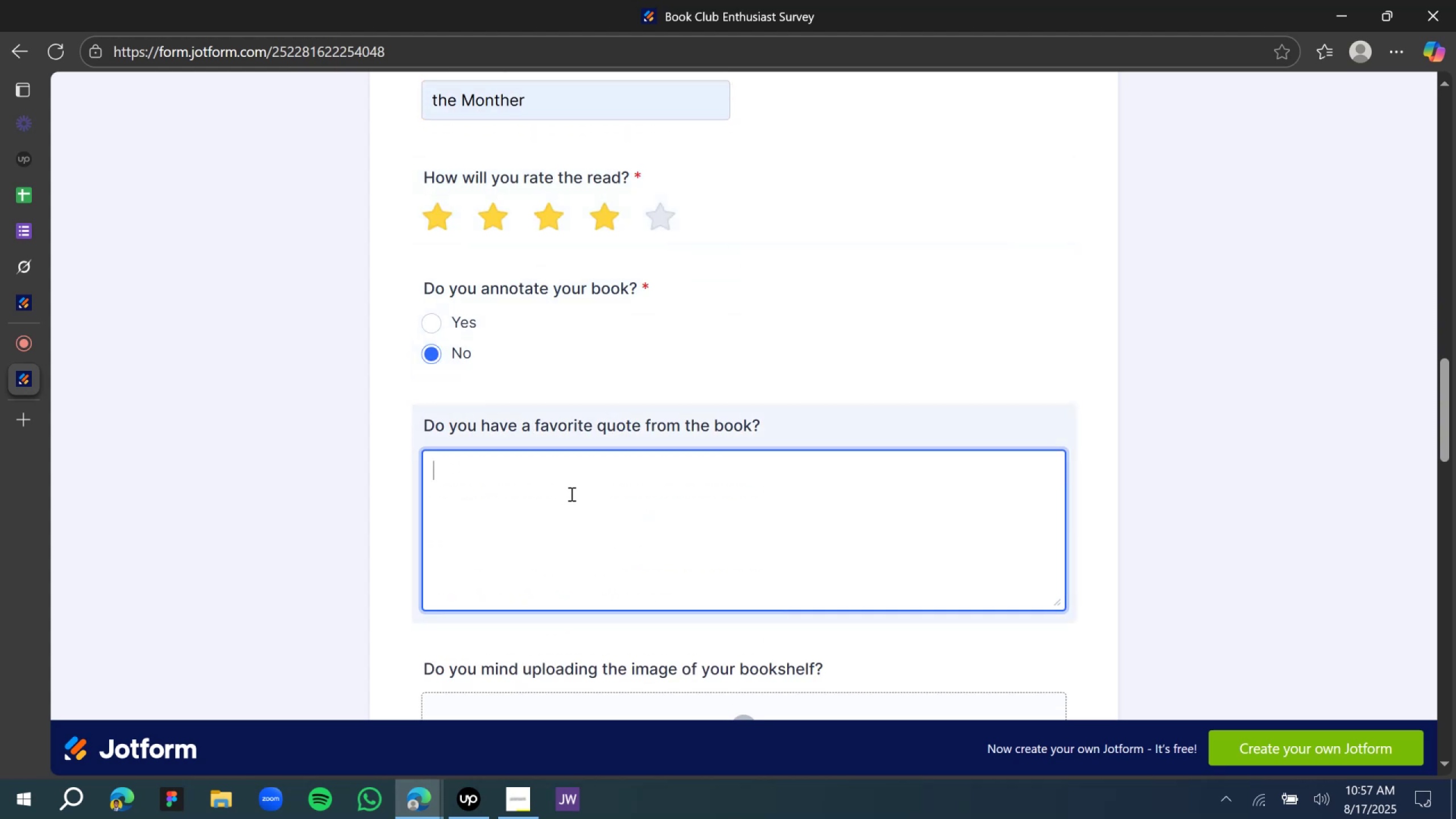 
scroll: coordinate [706, 503], scroll_direction: down, amount: 6.0
 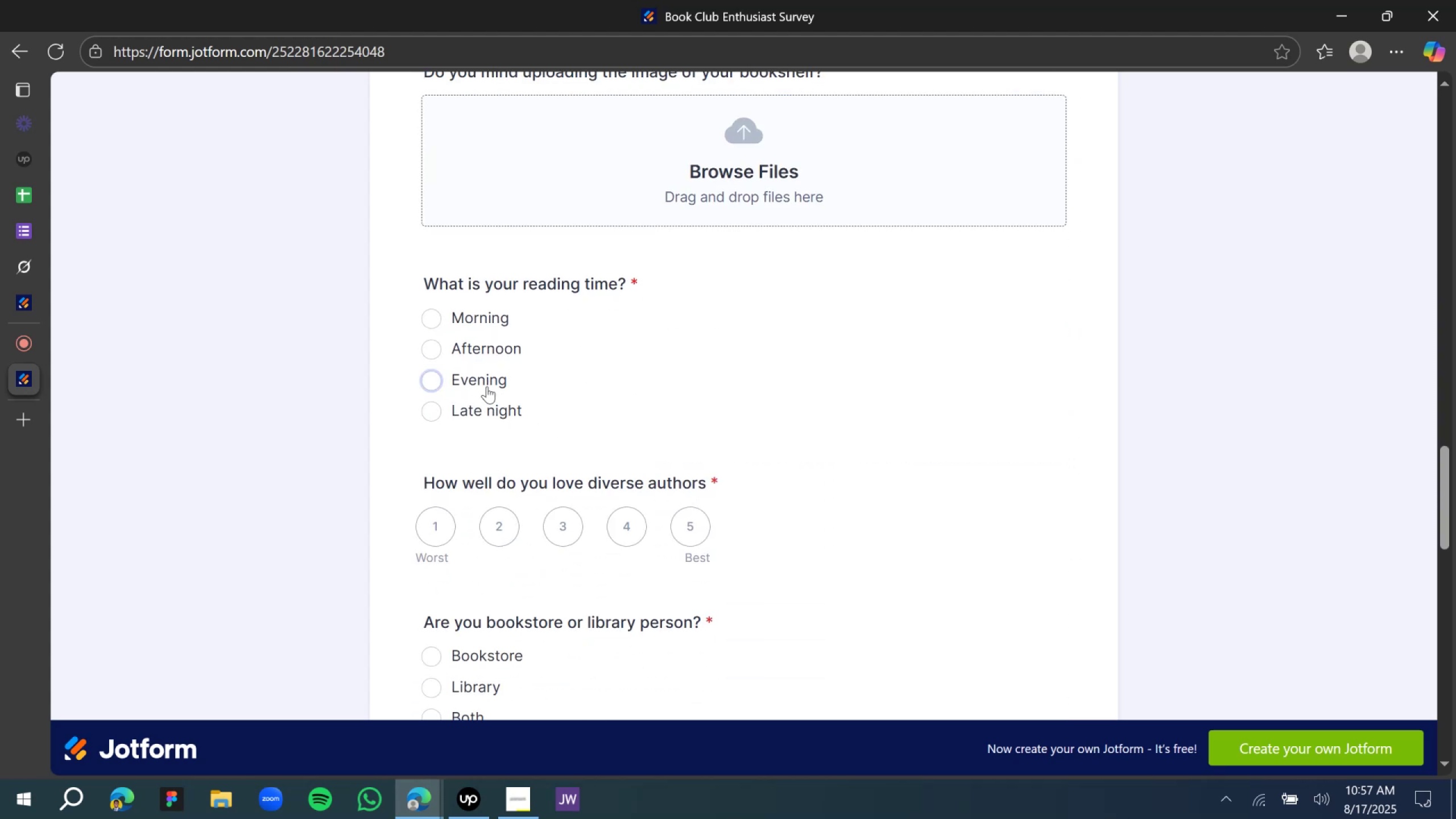 
left_click([487, 384])
 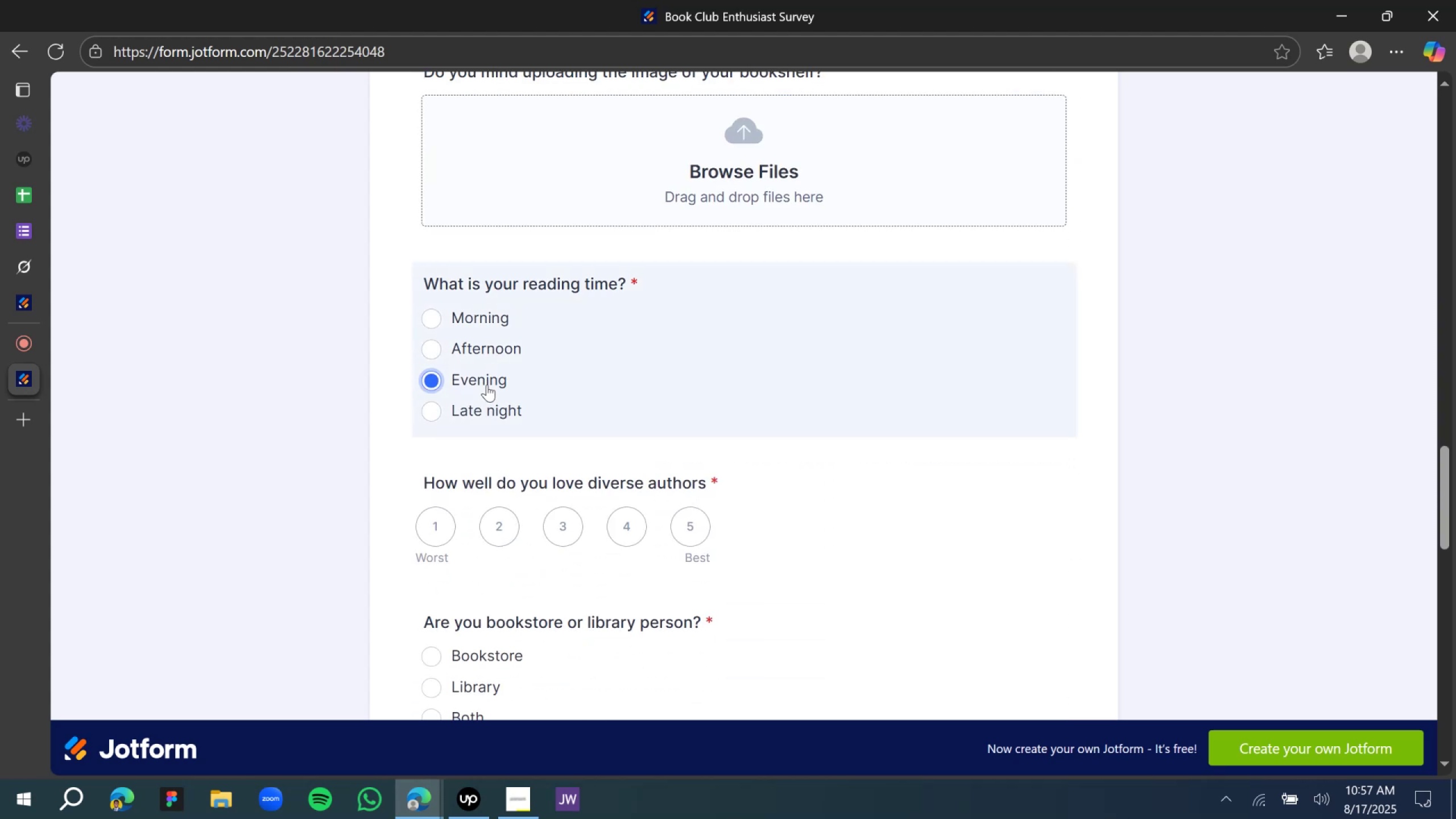 
scroll: coordinate [686, 426], scroll_direction: down, amount: 3.0
 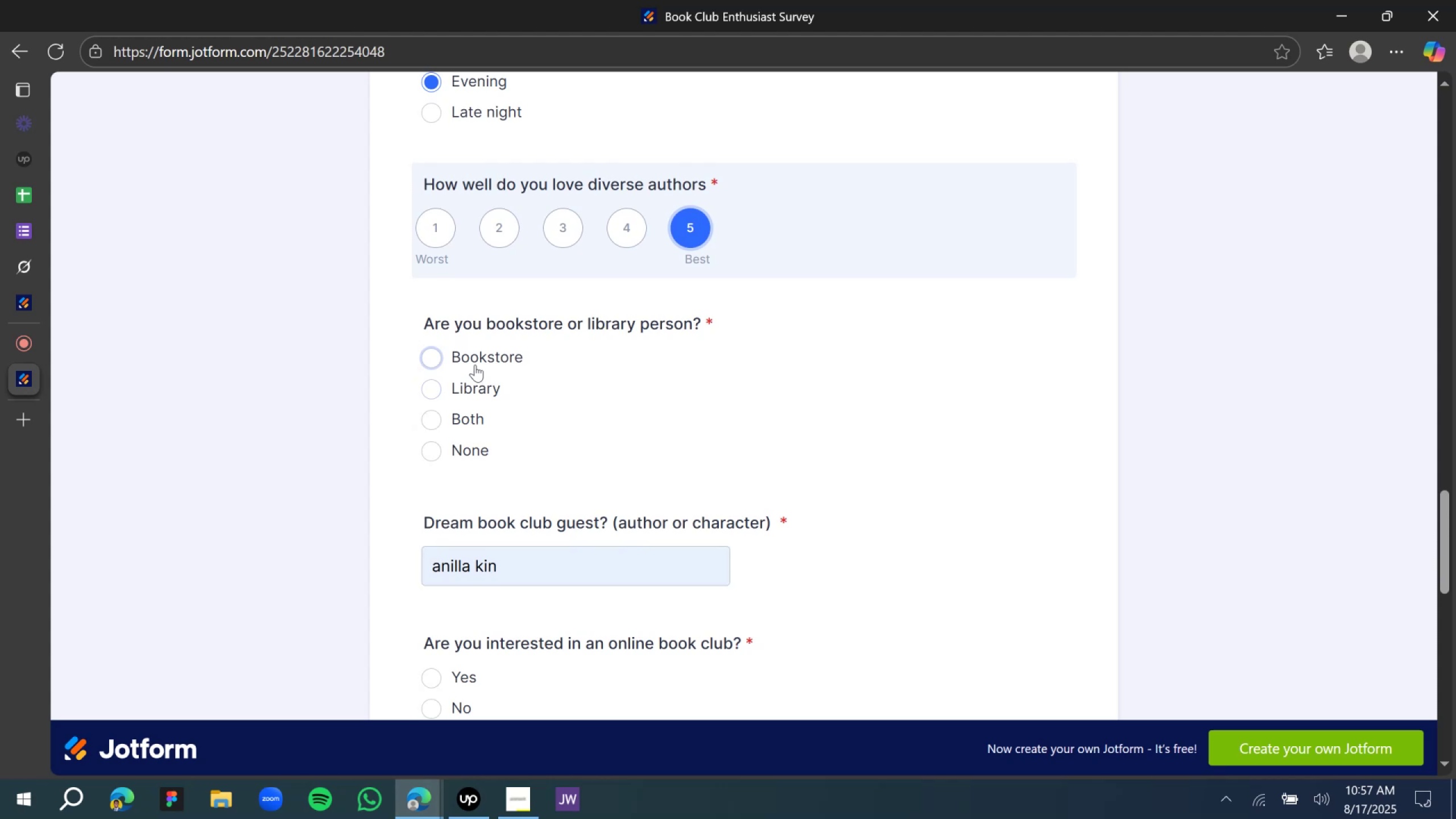 
left_click([475, 365])
 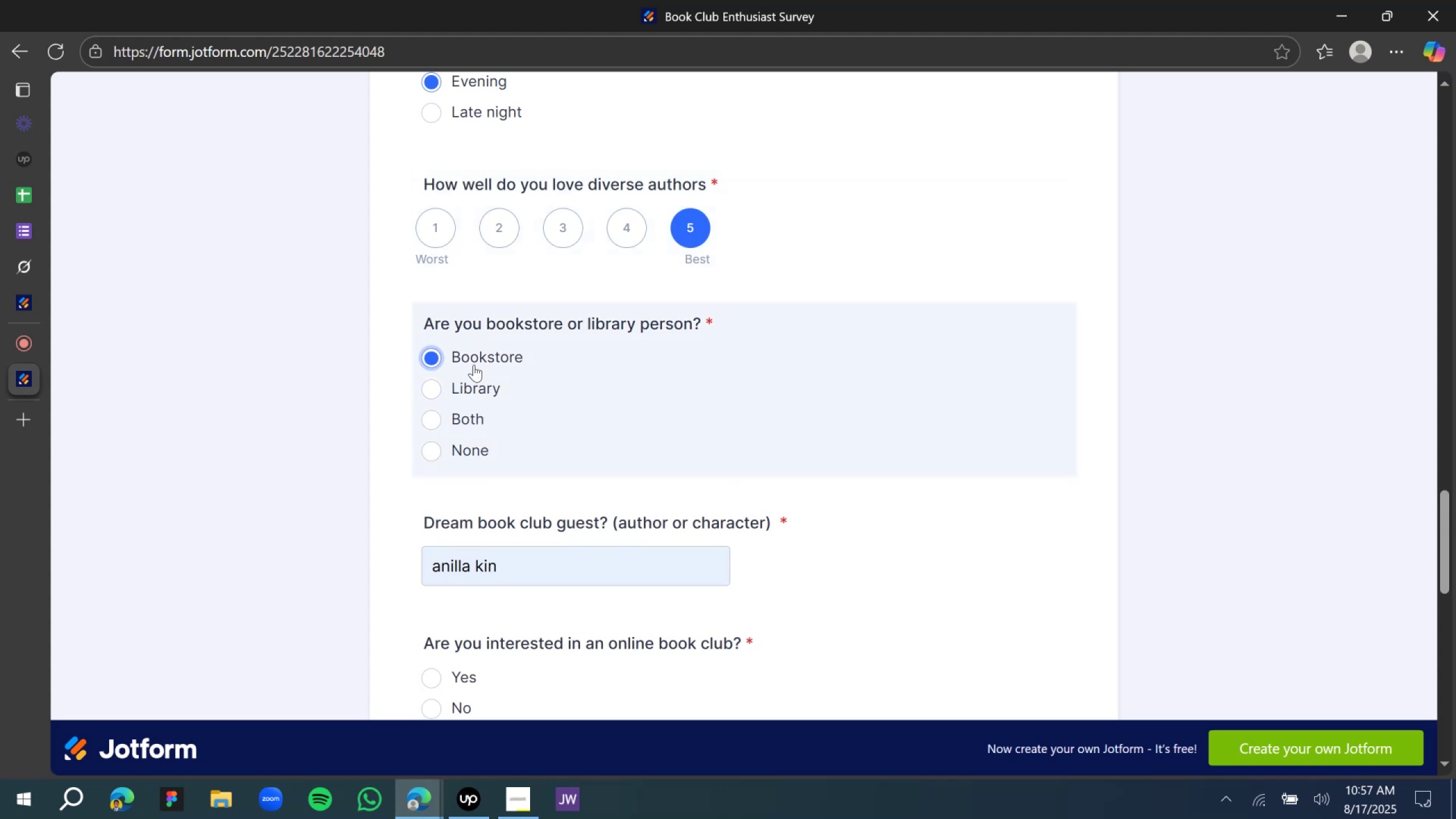 
scroll: coordinate [474, 365], scroll_direction: down, amount: 3.0
 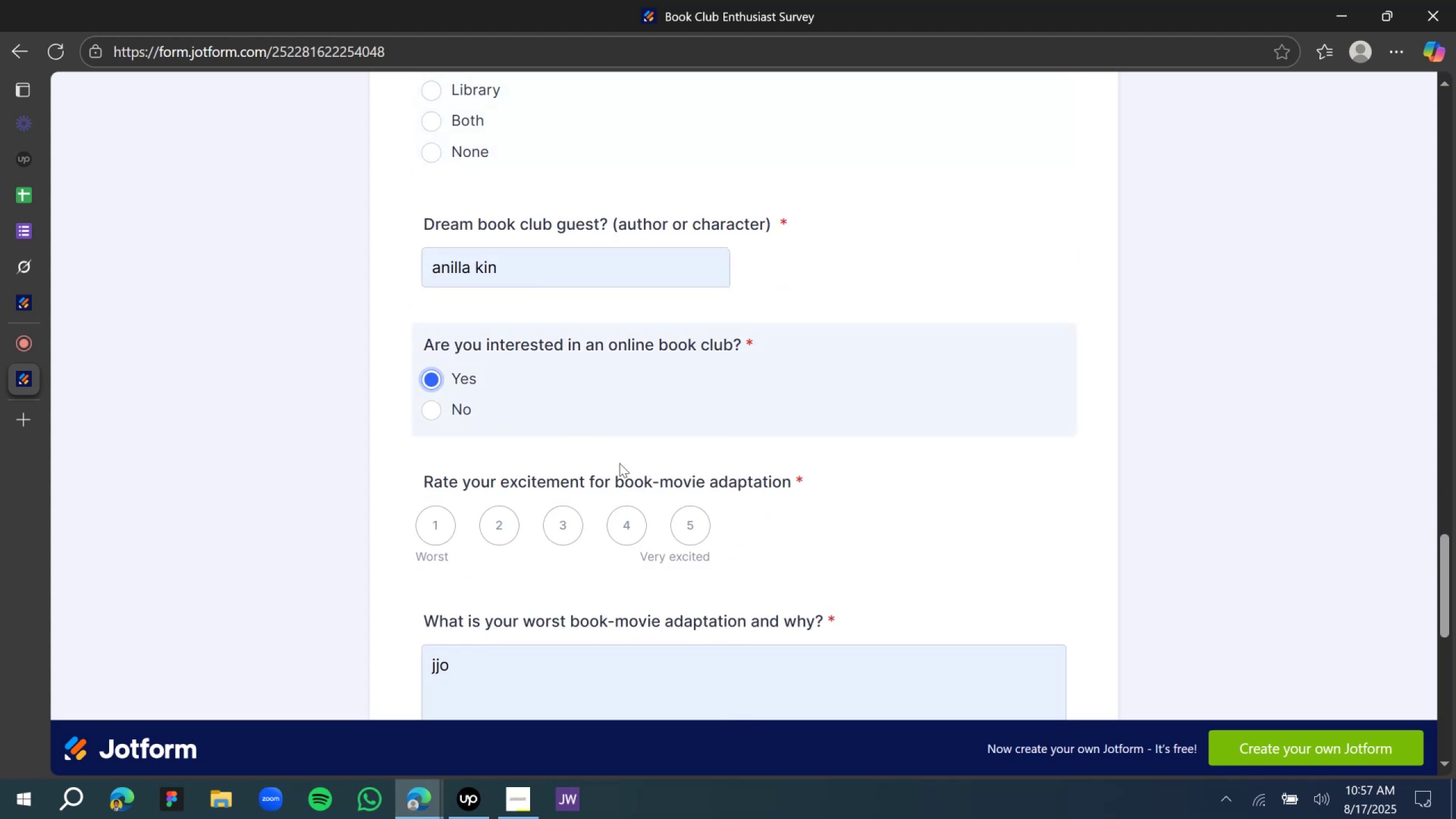 
left_click([702, 526])
 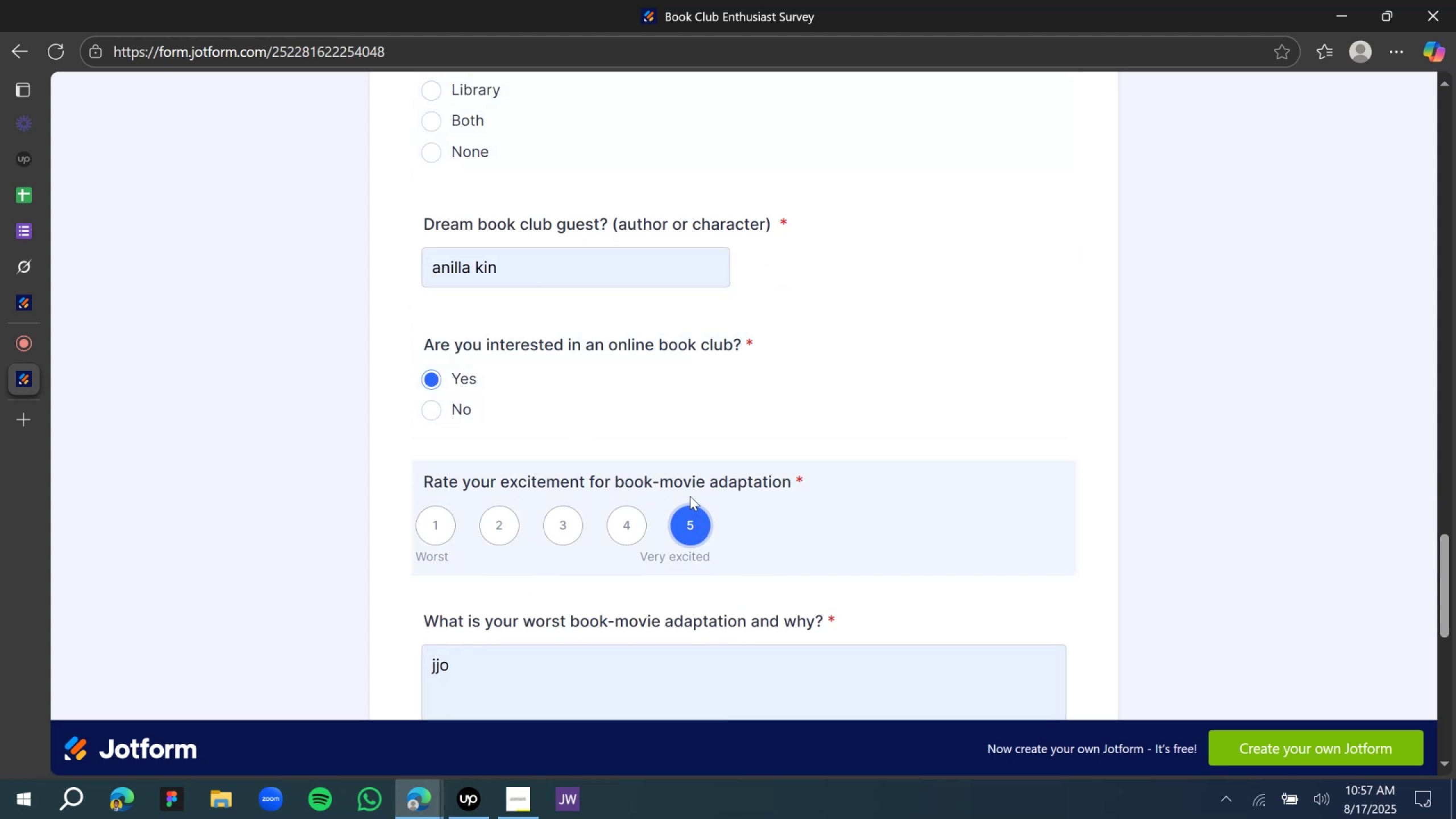 
scroll: coordinate [493, 398], scroll_direction: down, amount: 7.0
 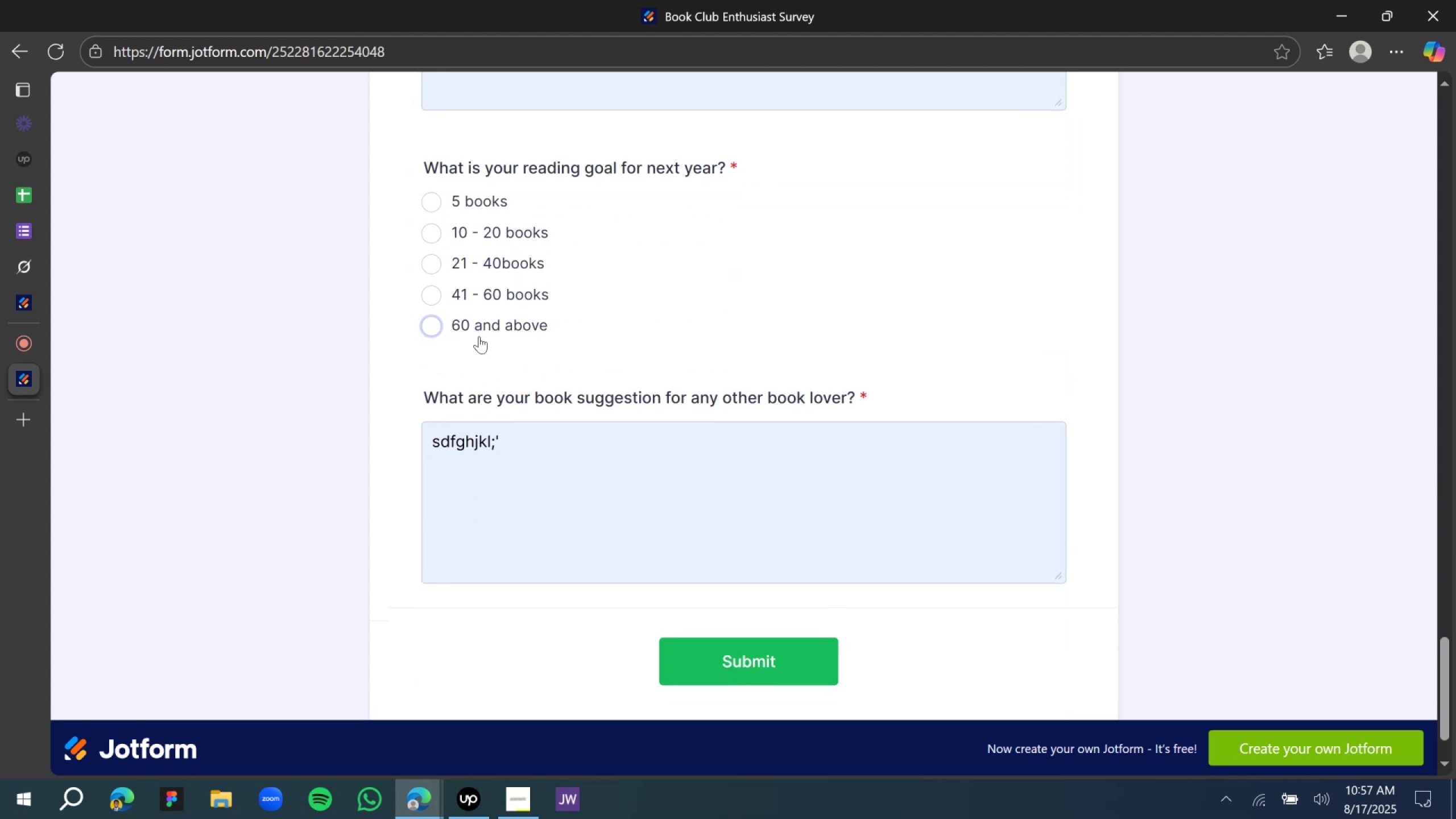 
left_click([479, 335])
 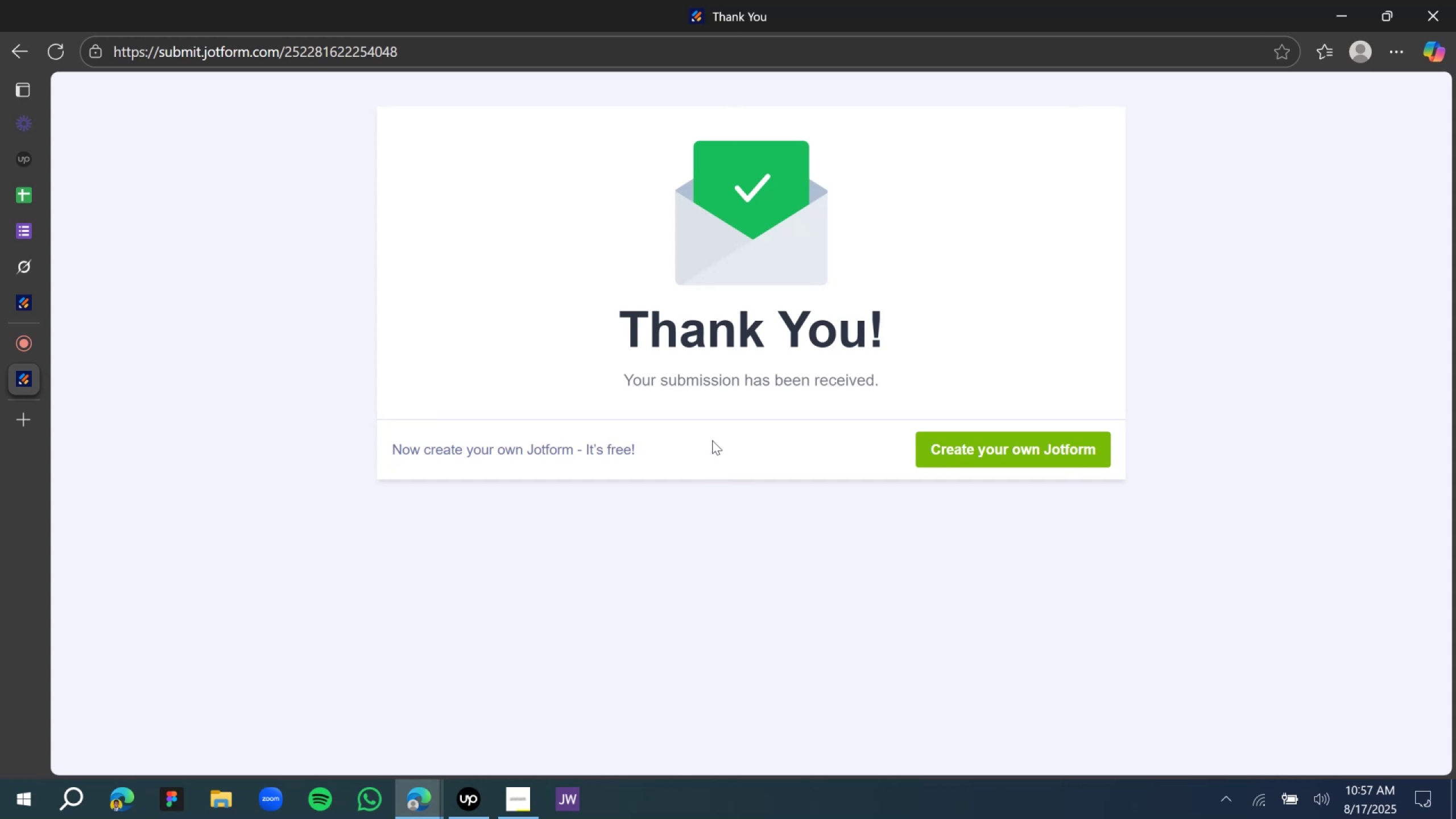 
wait(8.99)
 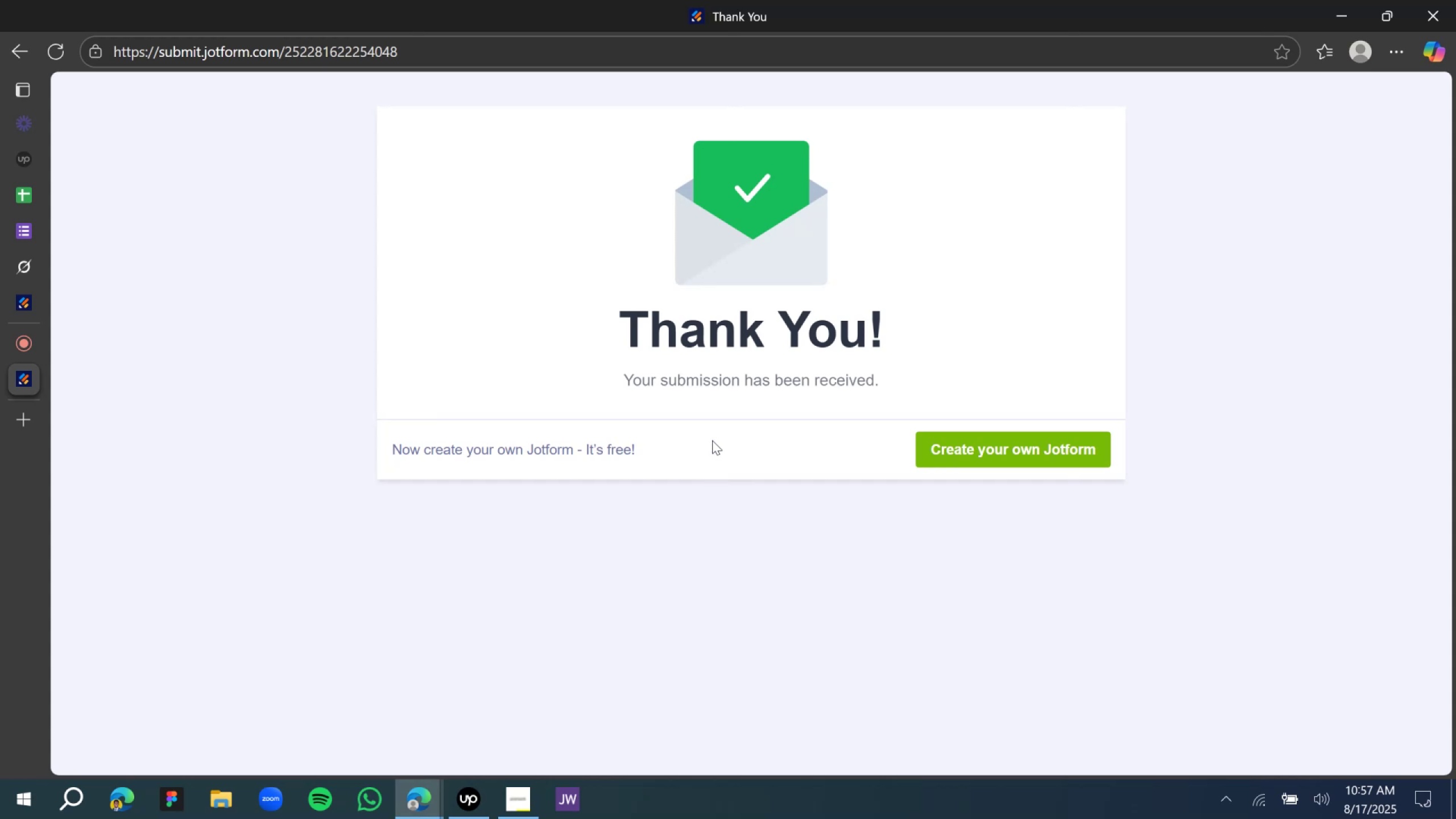 
left_click([122, 348])
 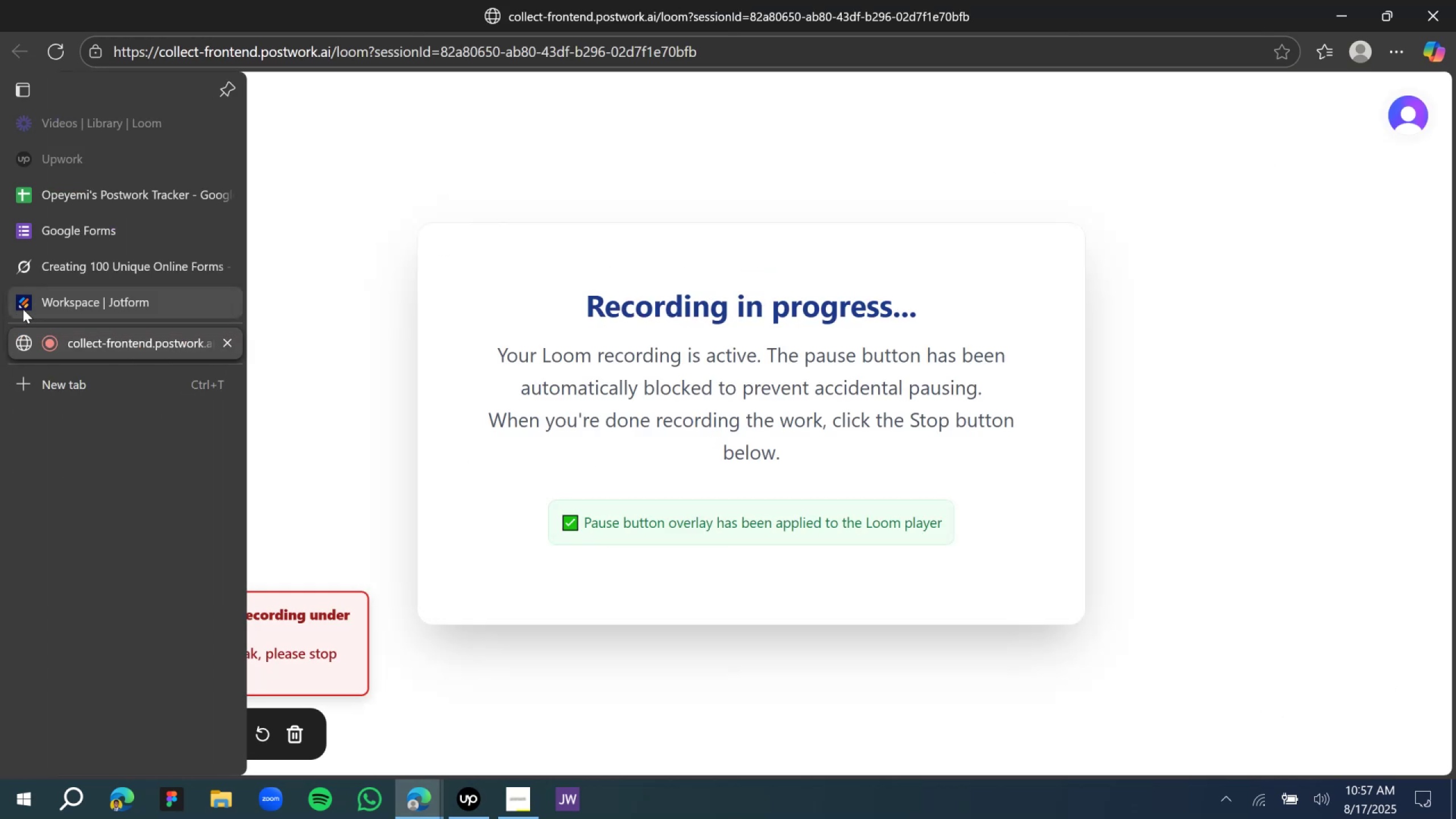 
left_click([21, 303])
 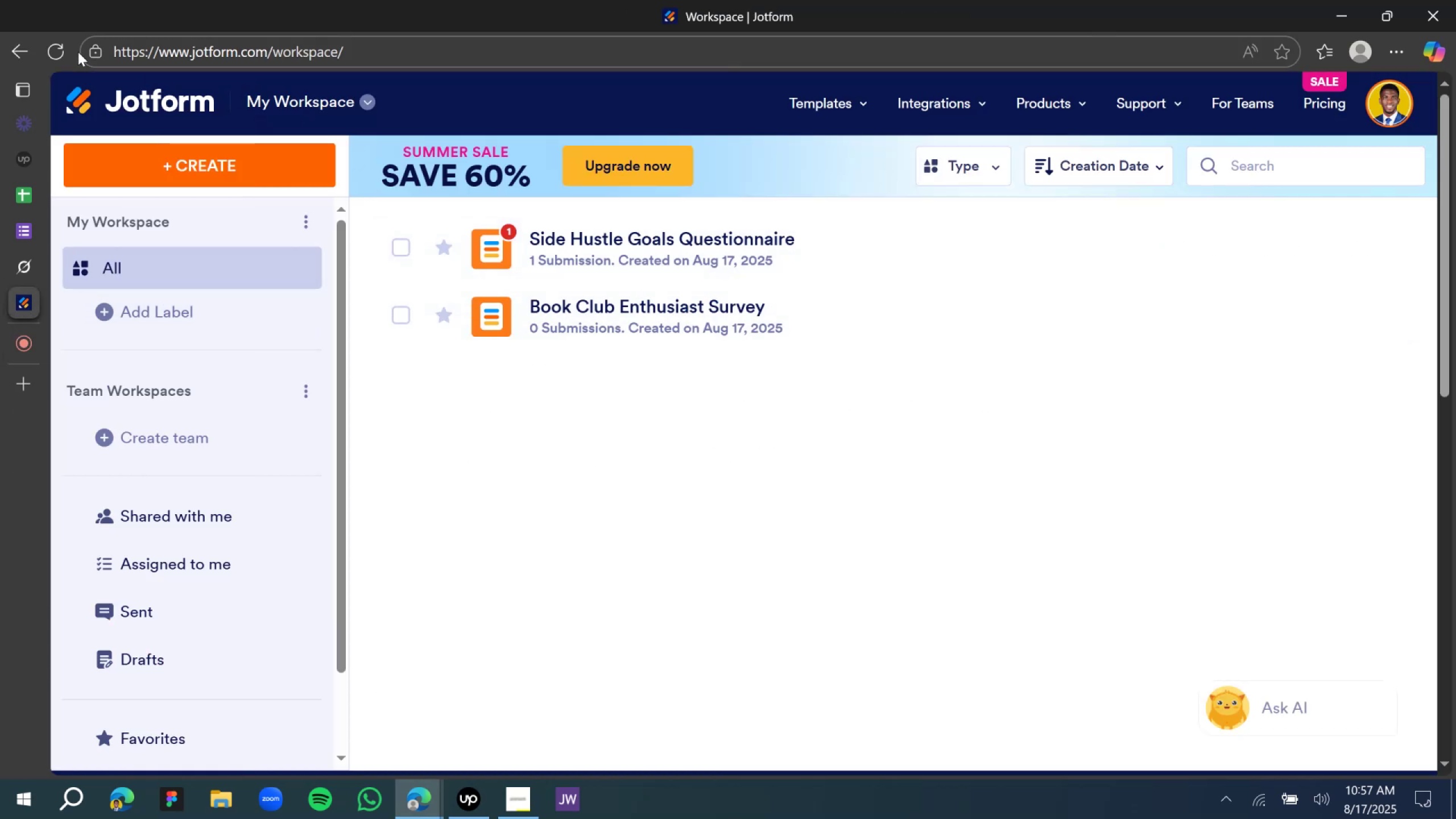 
left_click([49, 53])
 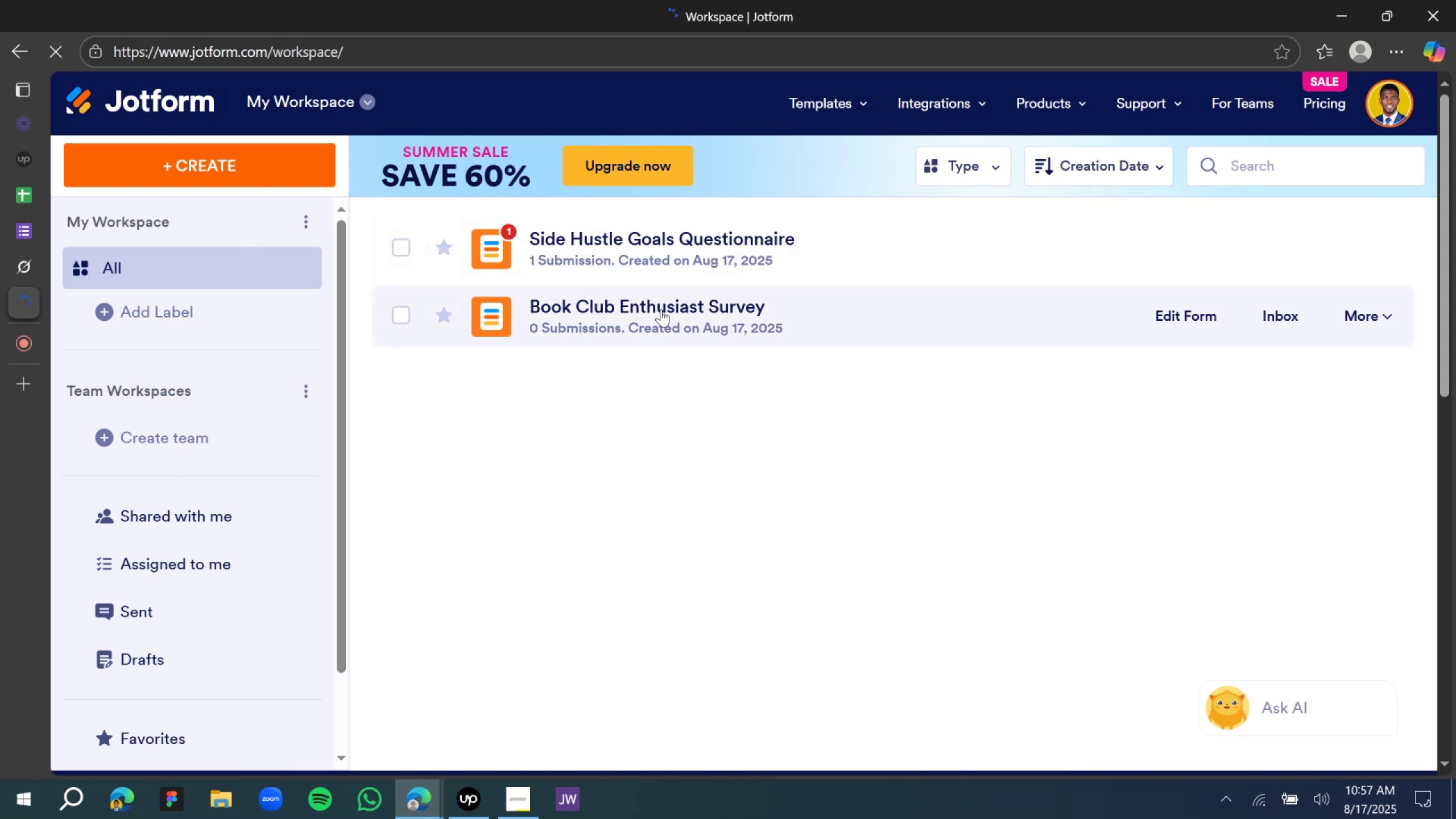 
mouse_move([630, 378])
 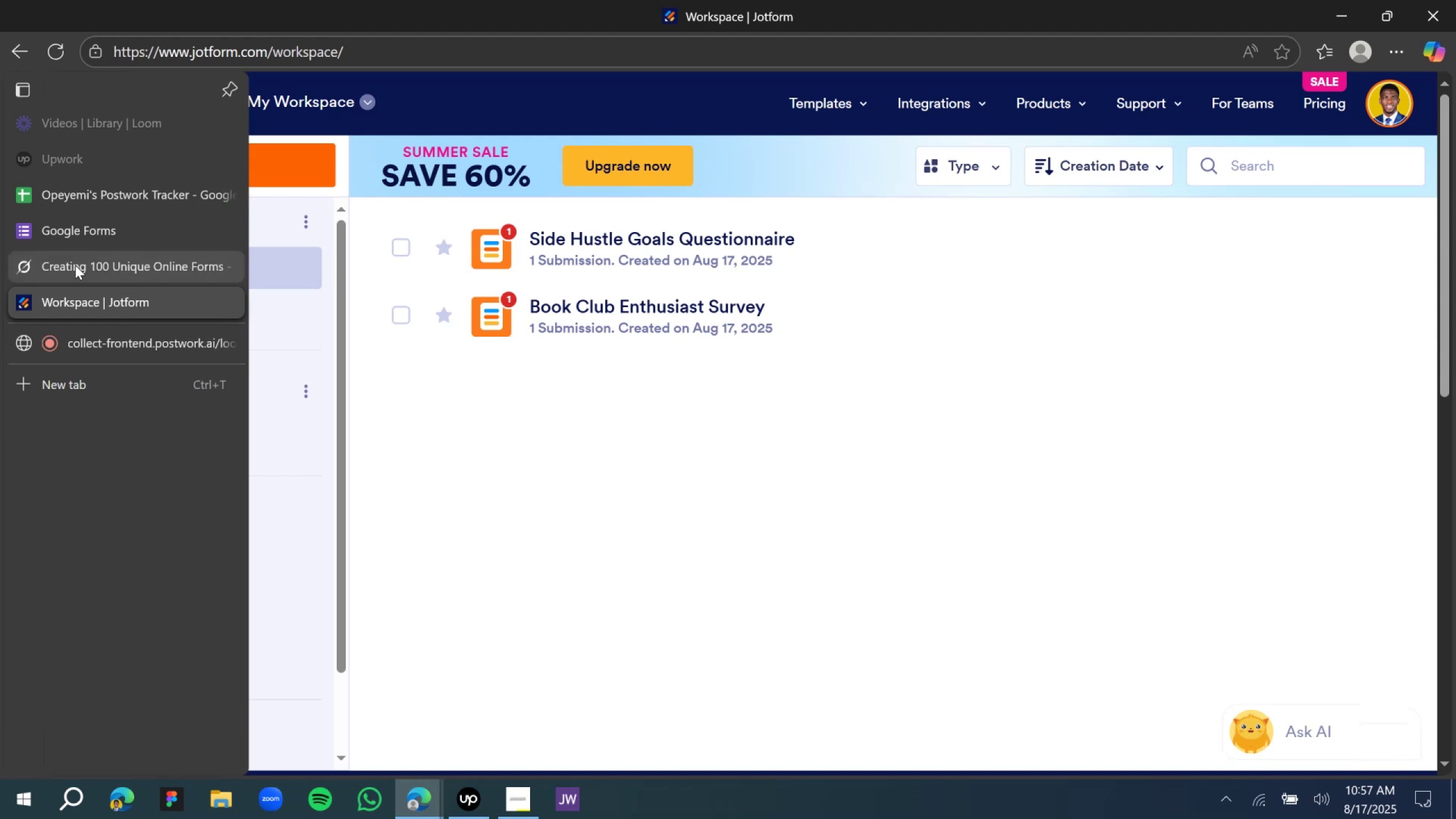 
wait(6.63)
 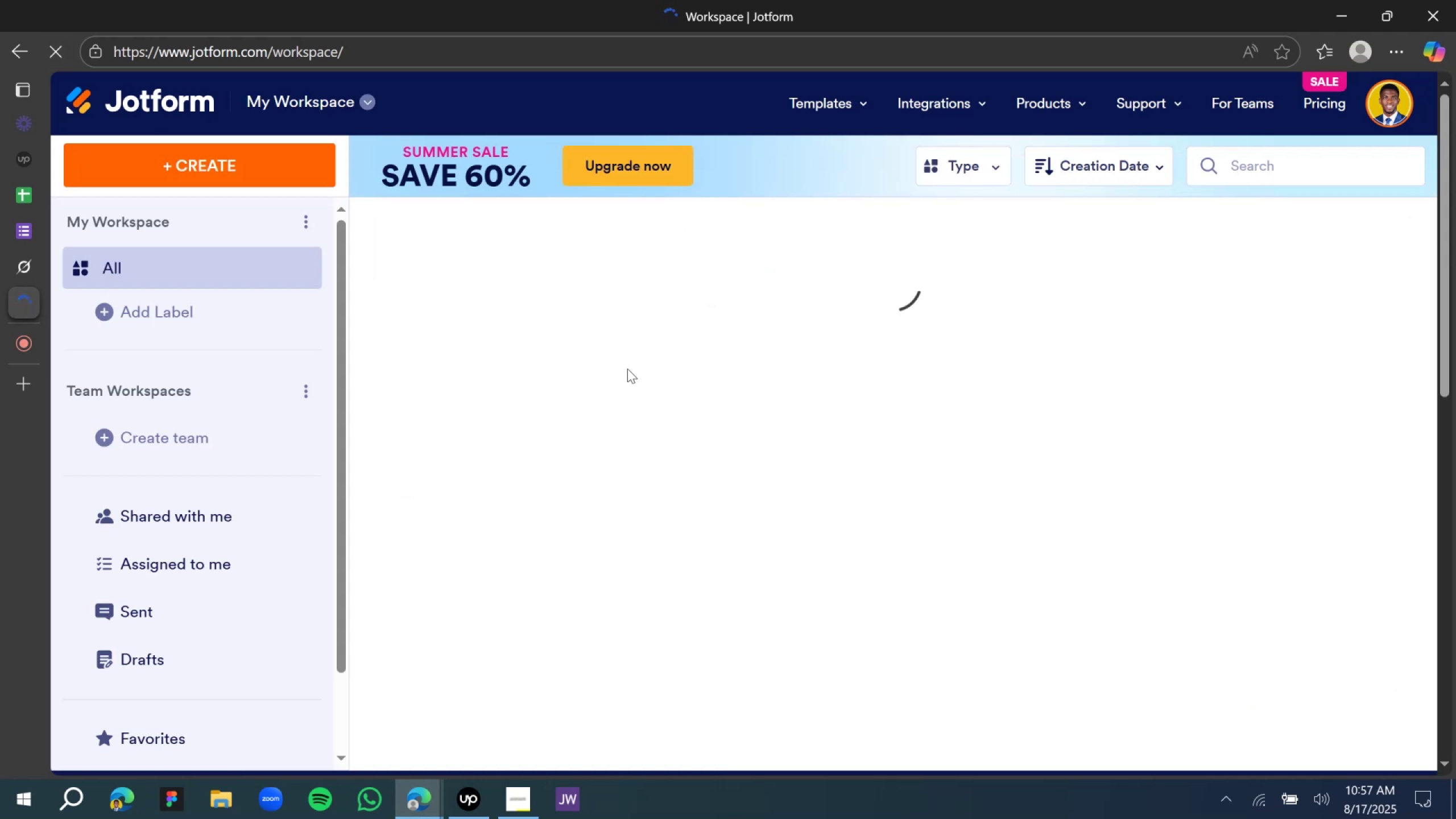 
left_click([71, 265])
 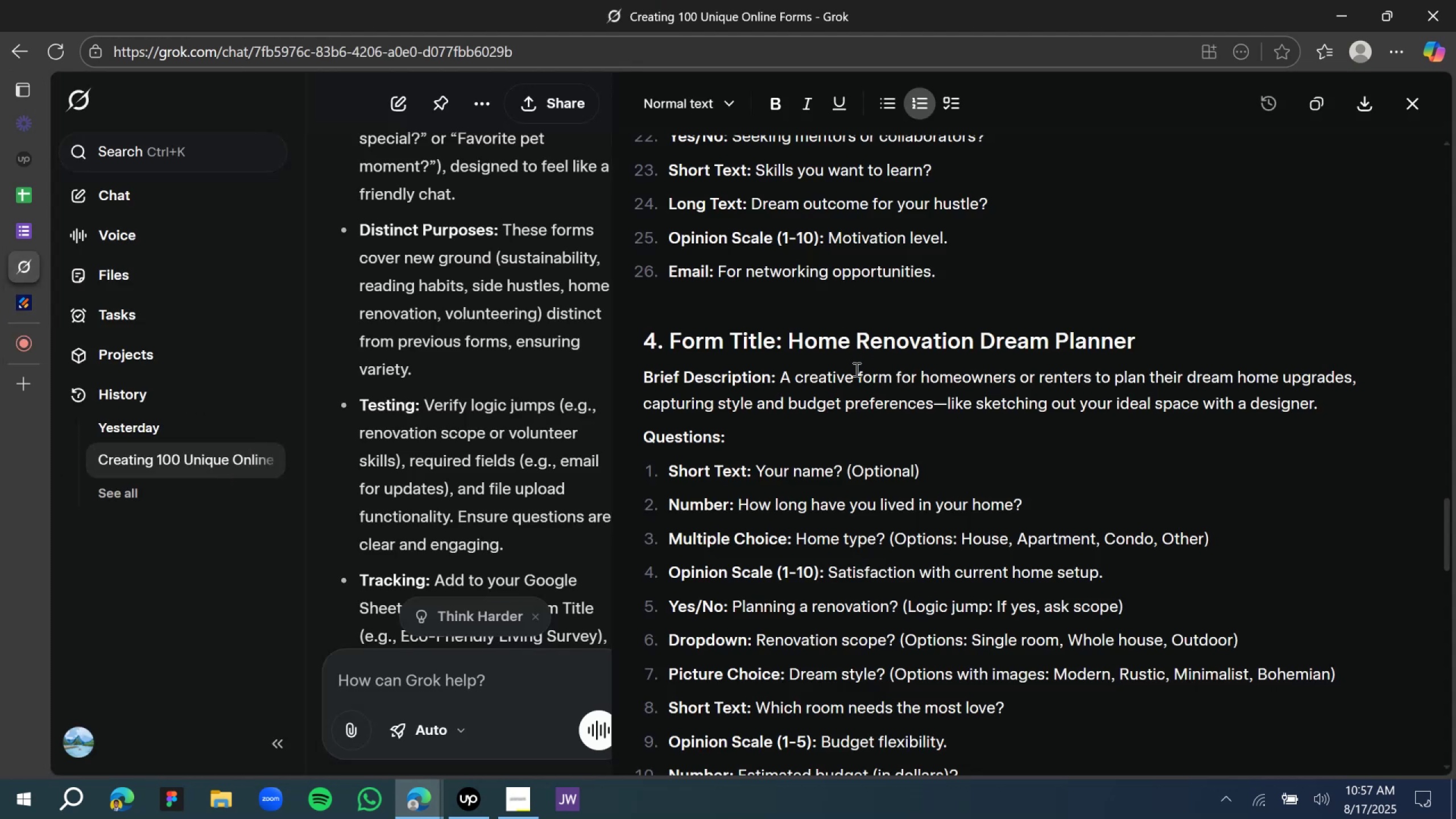 
scroll: coordinate [849, 395], scroll_direction: down, amount: 2.0
 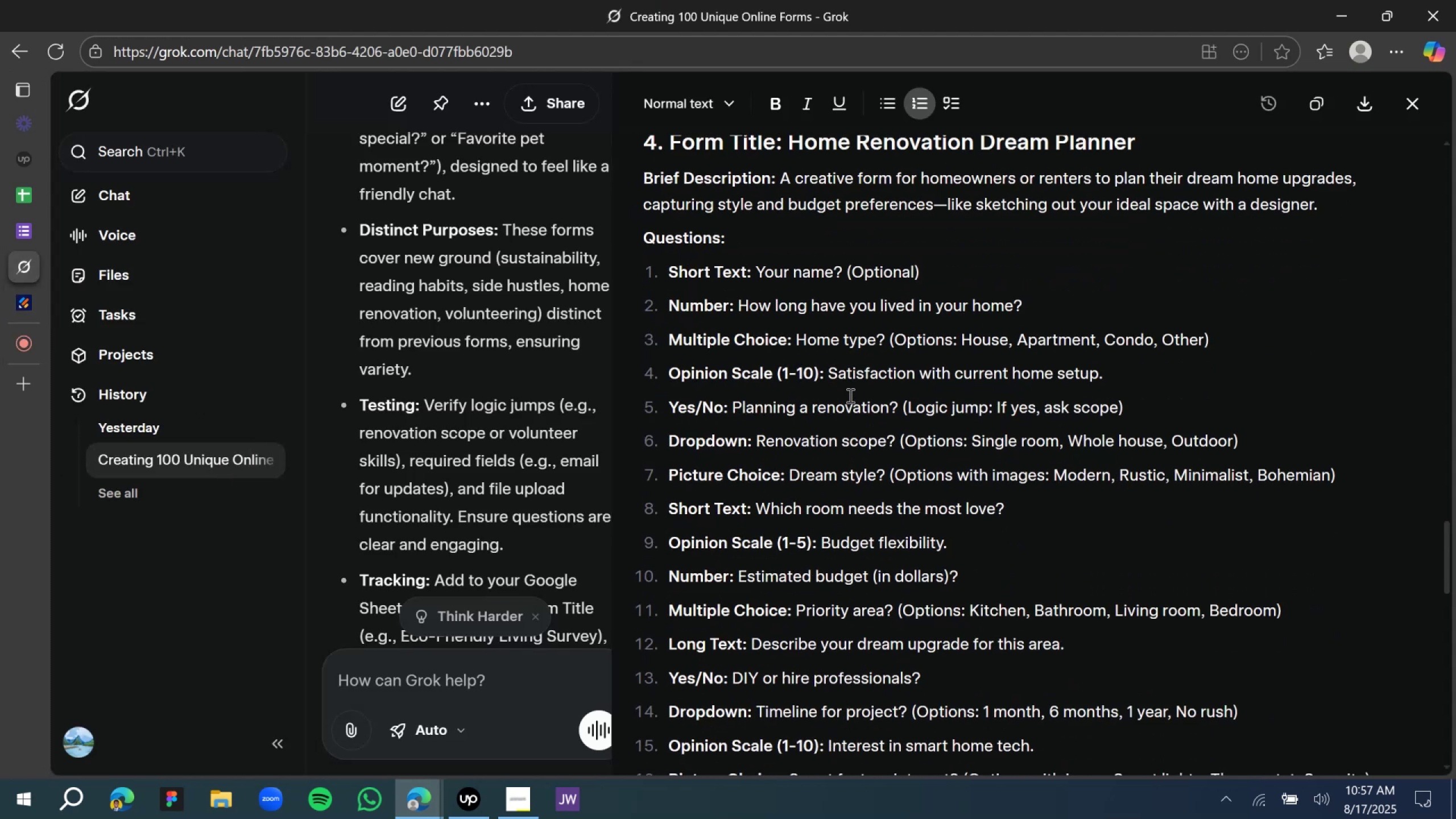 
scroll: coordinate [849, 395], scroll_direction: up, amount: 1.0
 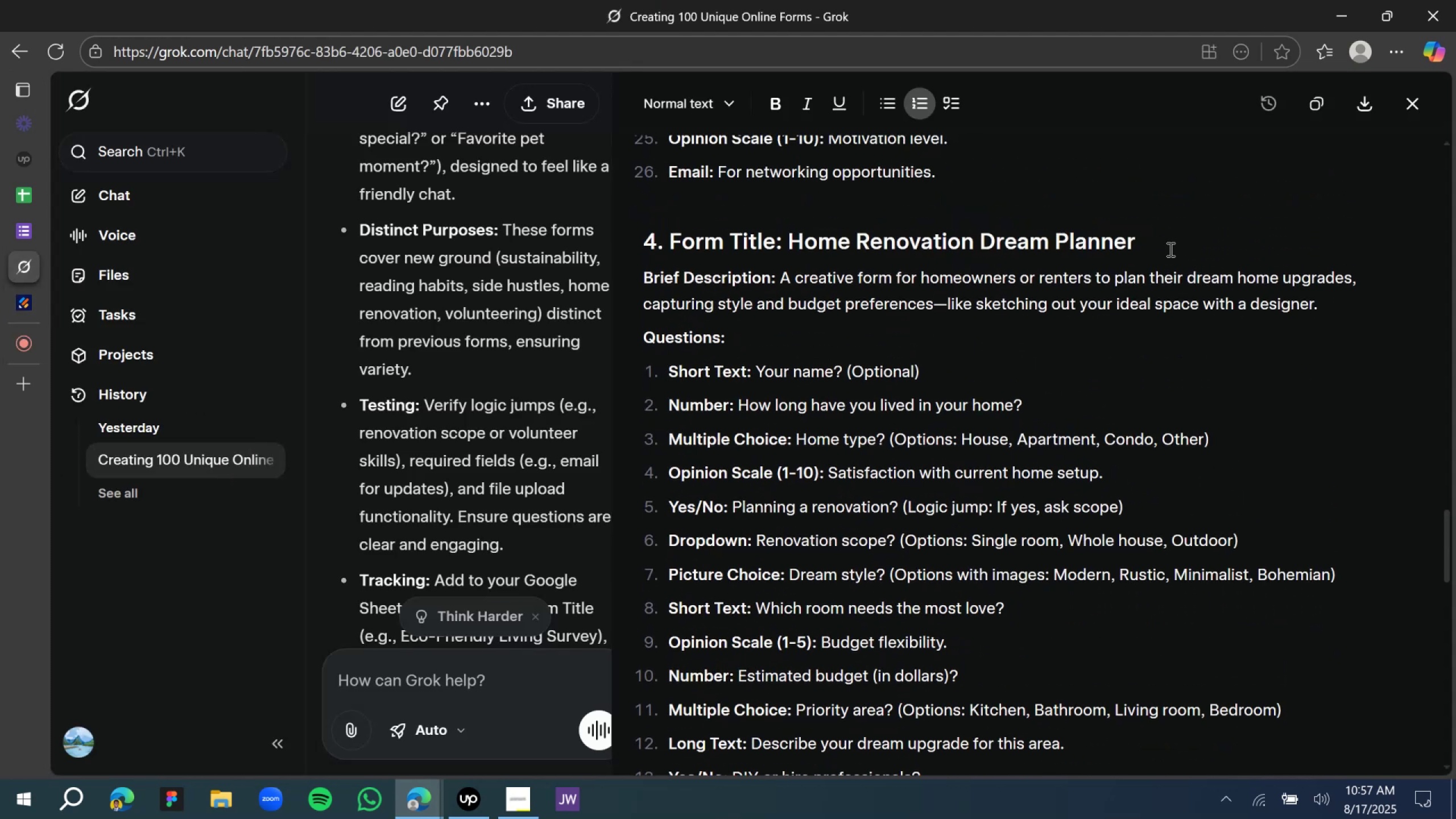 
left_click_drag(start_coordinate=[1147, 244], to_coordinate=[791, 247])
 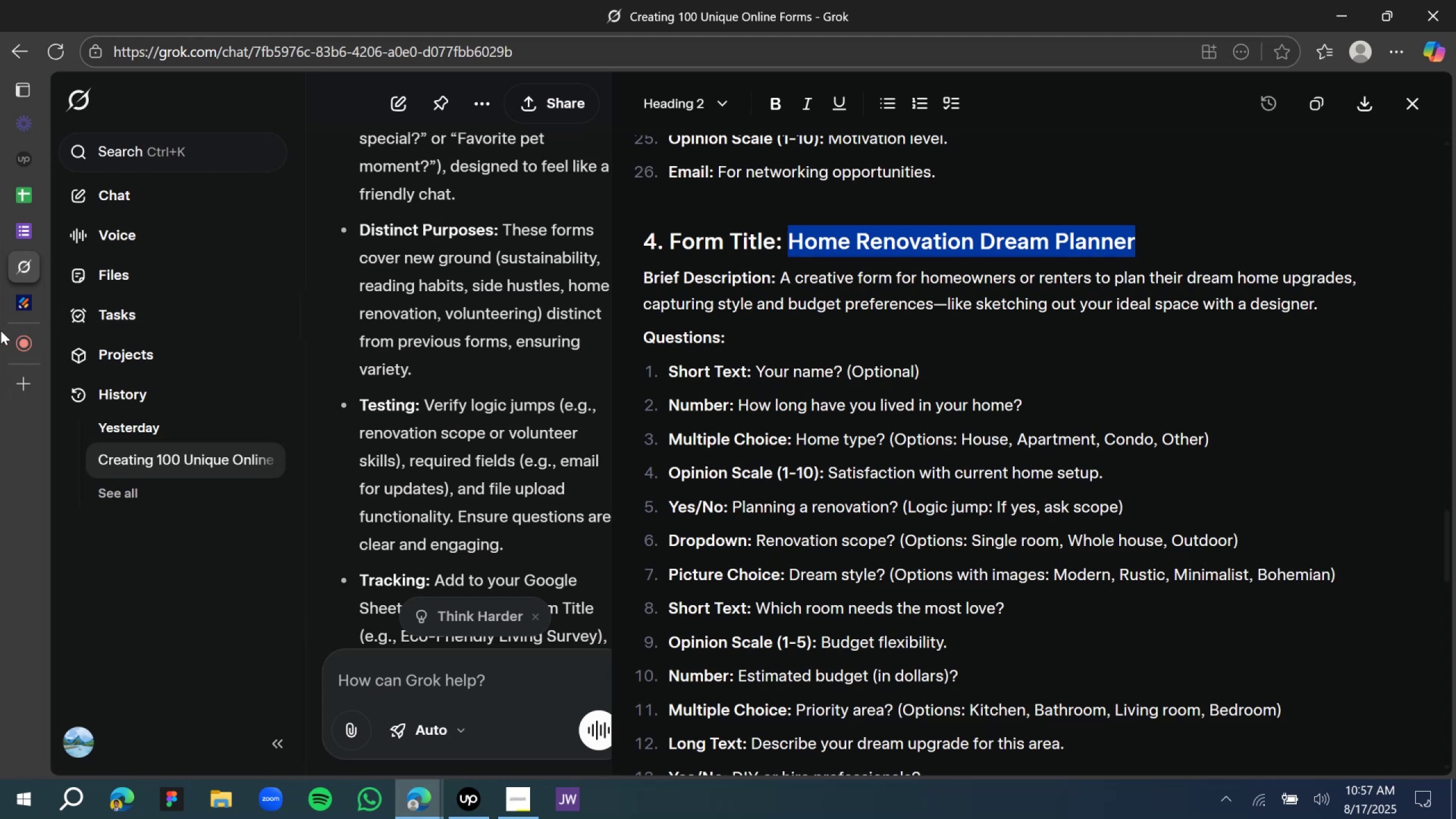 
left_click([17, 306])
 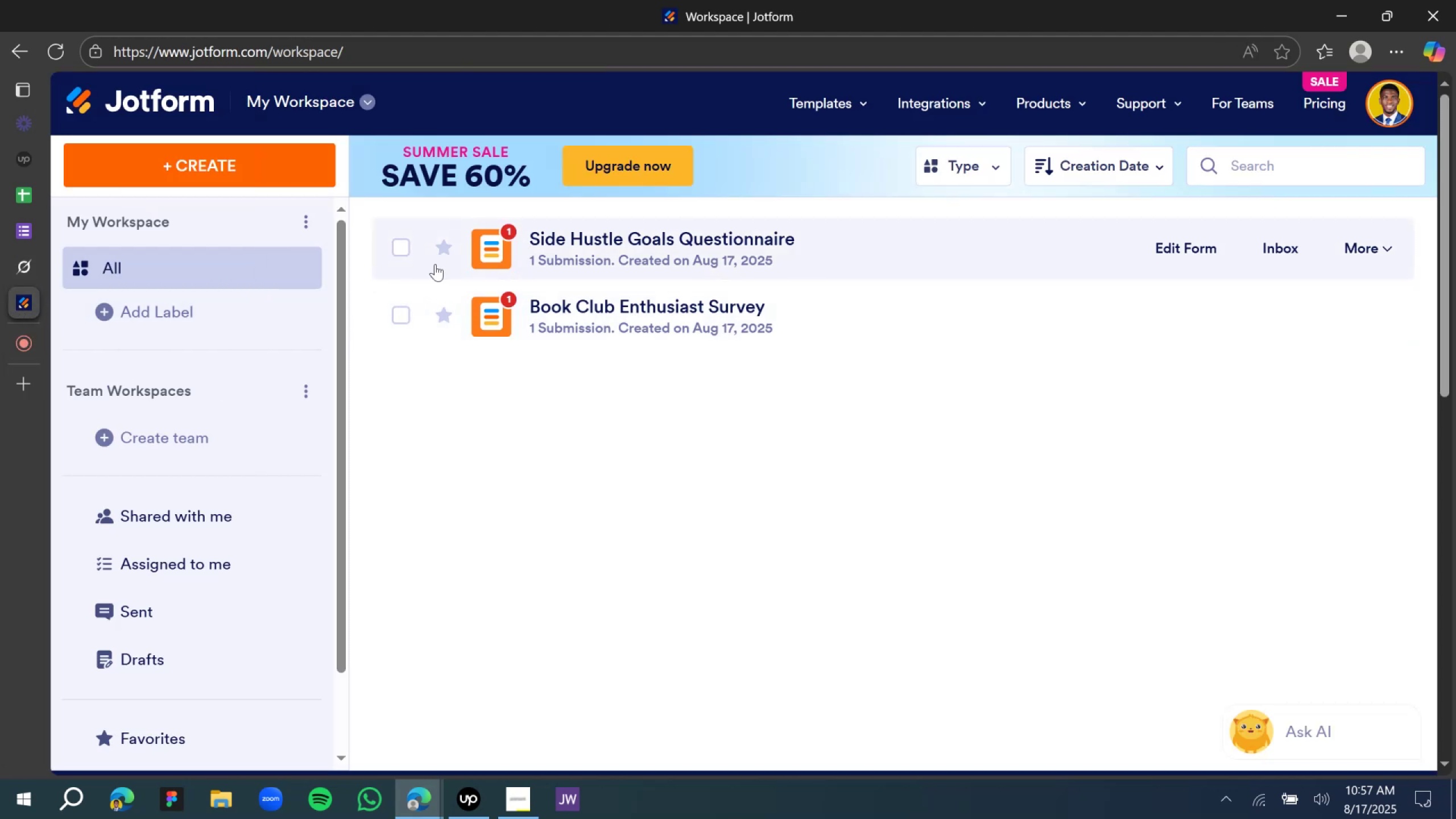 
scroll: coordinate [197, 413], scroll_direction: down, amount: 2.0
 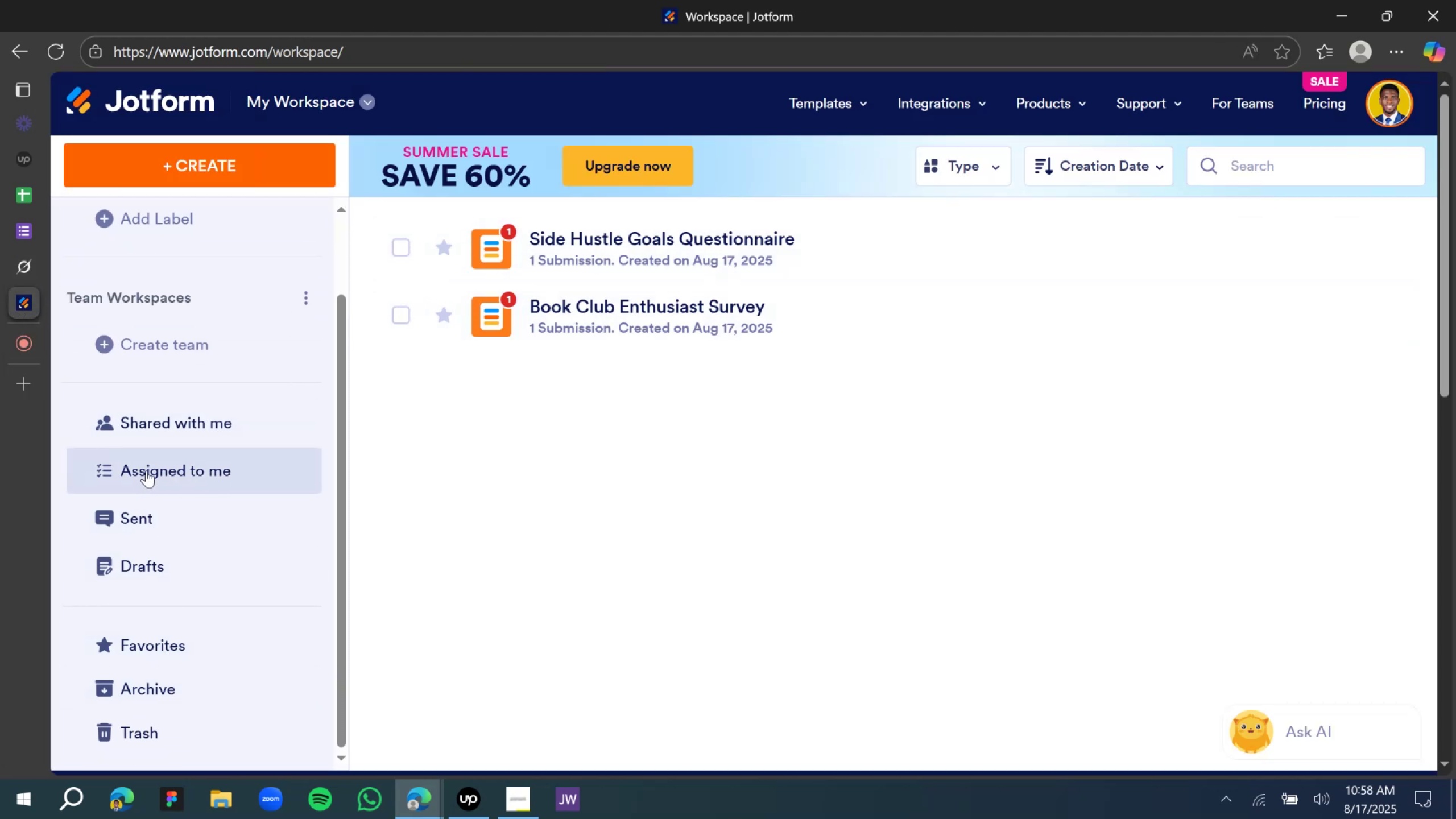 